 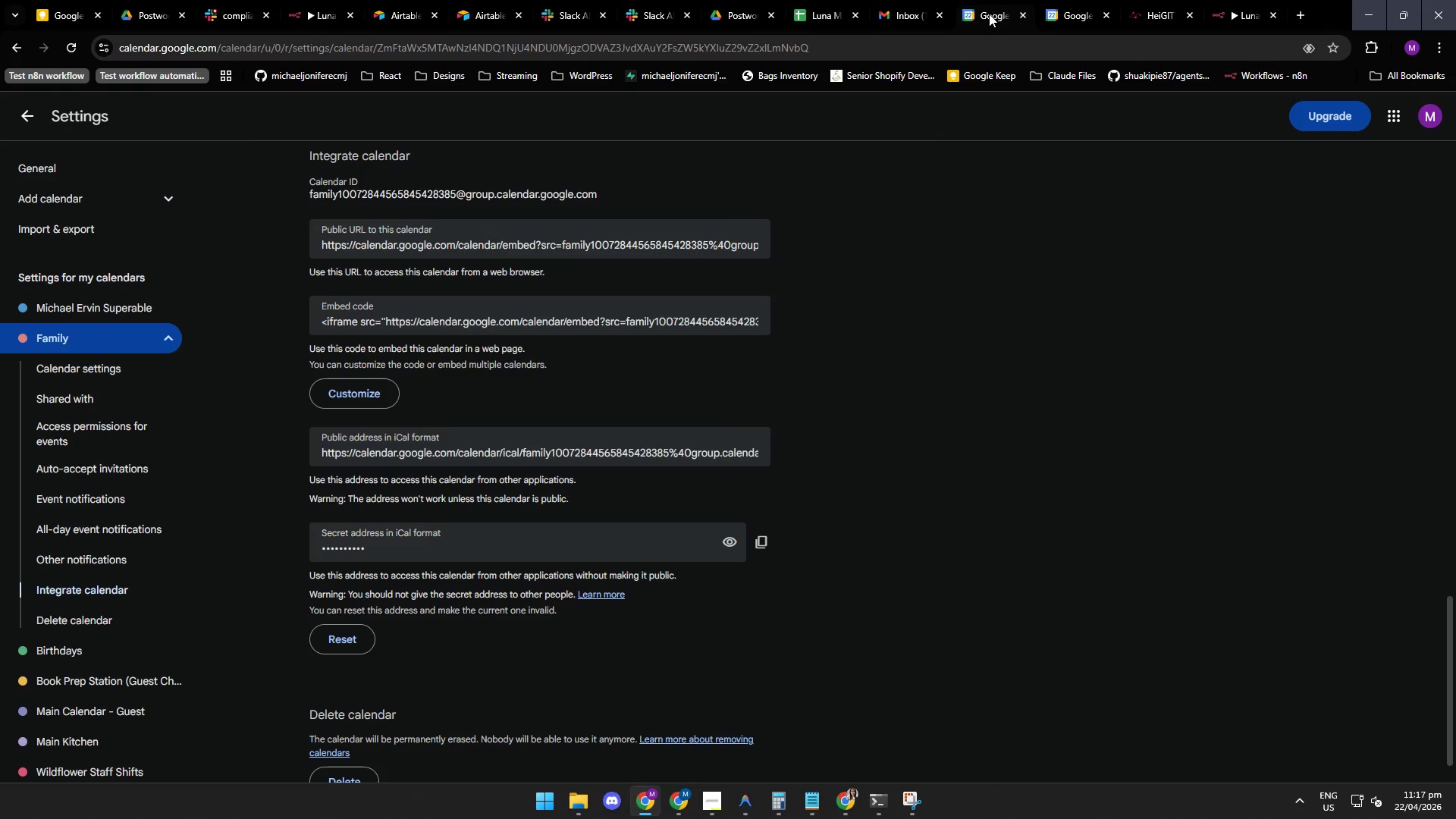 
left_click([1071, 16])
 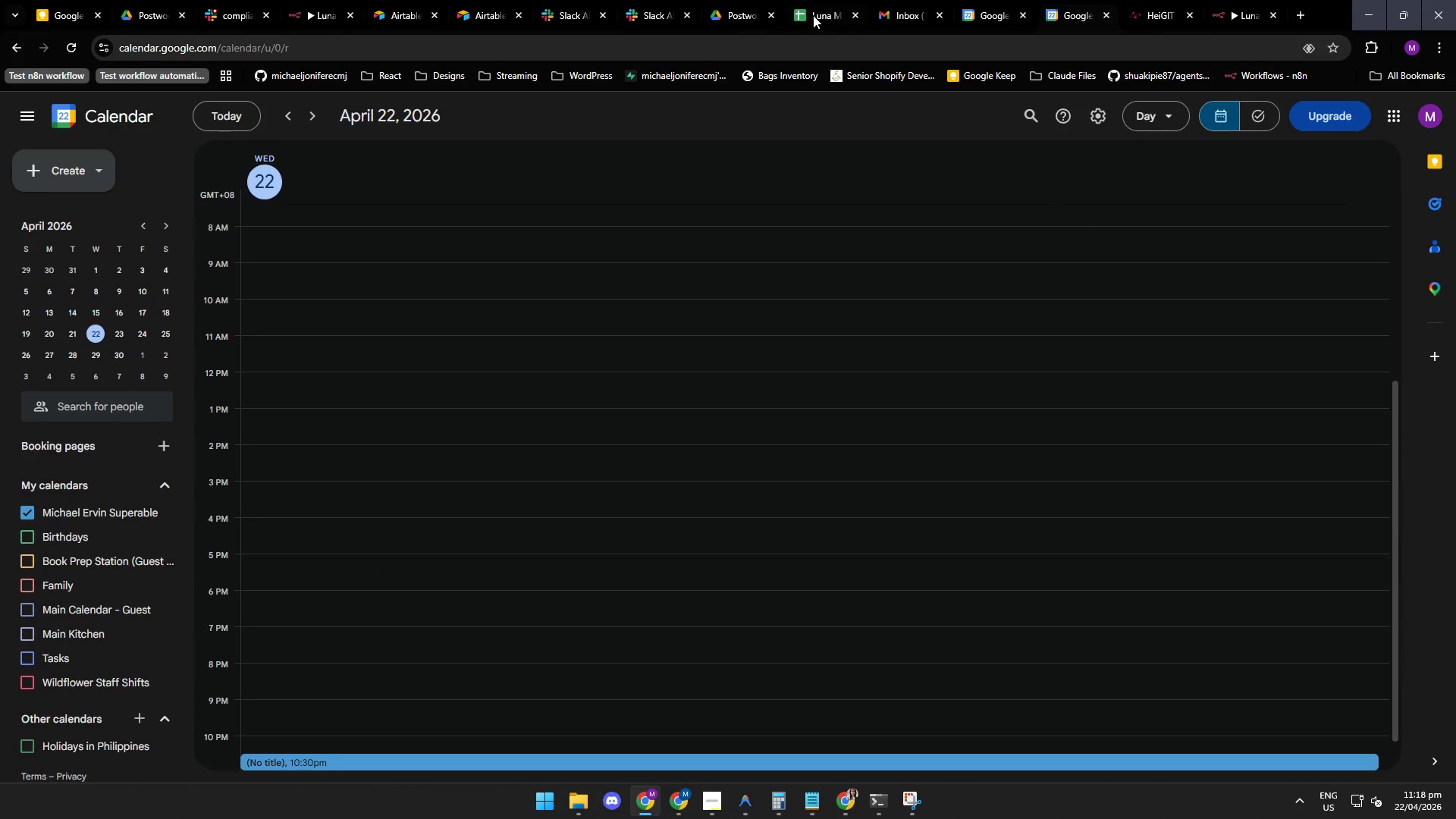 
wait(7.03)
 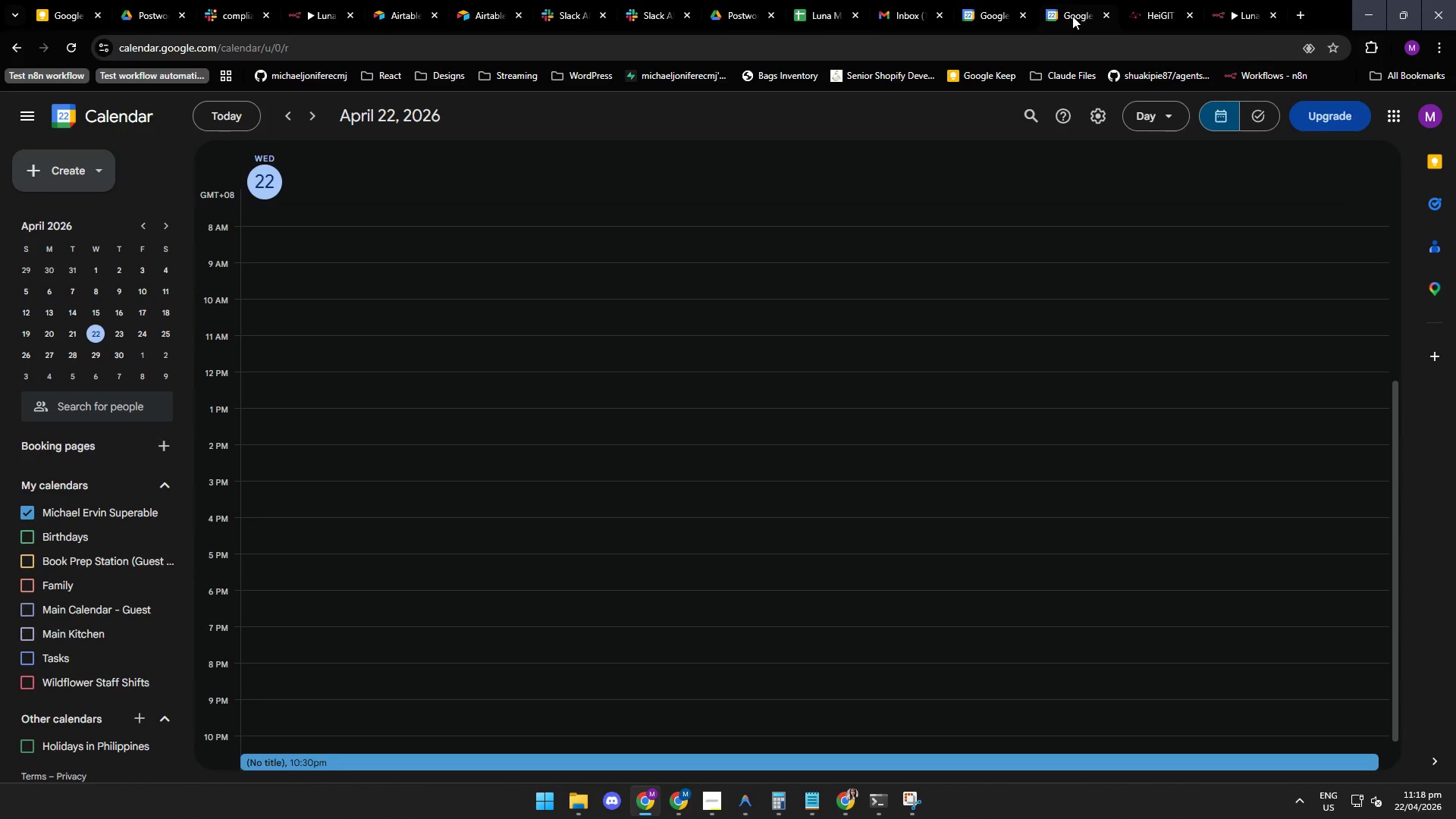 
left_click([814, 15])
 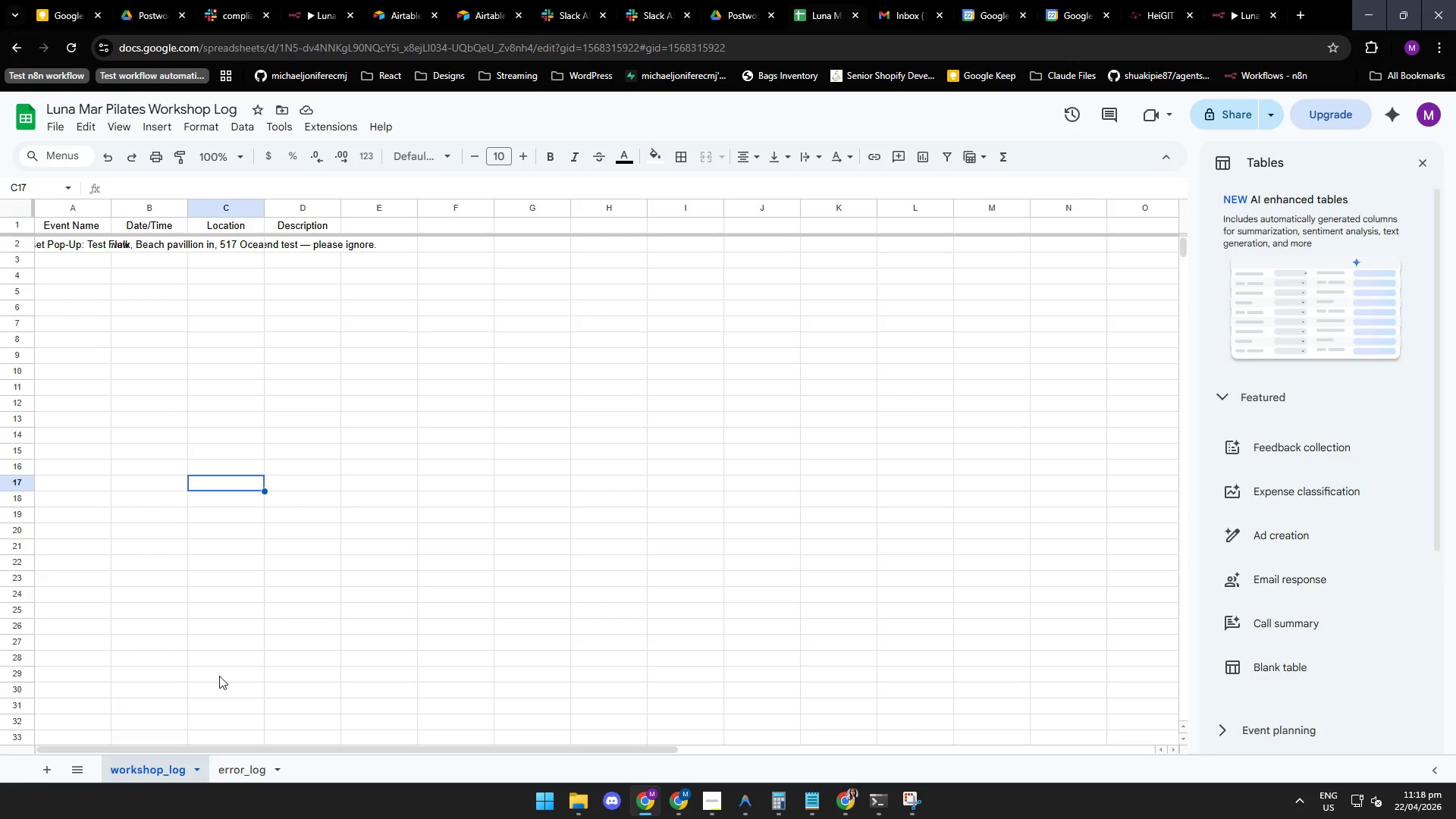 
left_click([155, 772])
 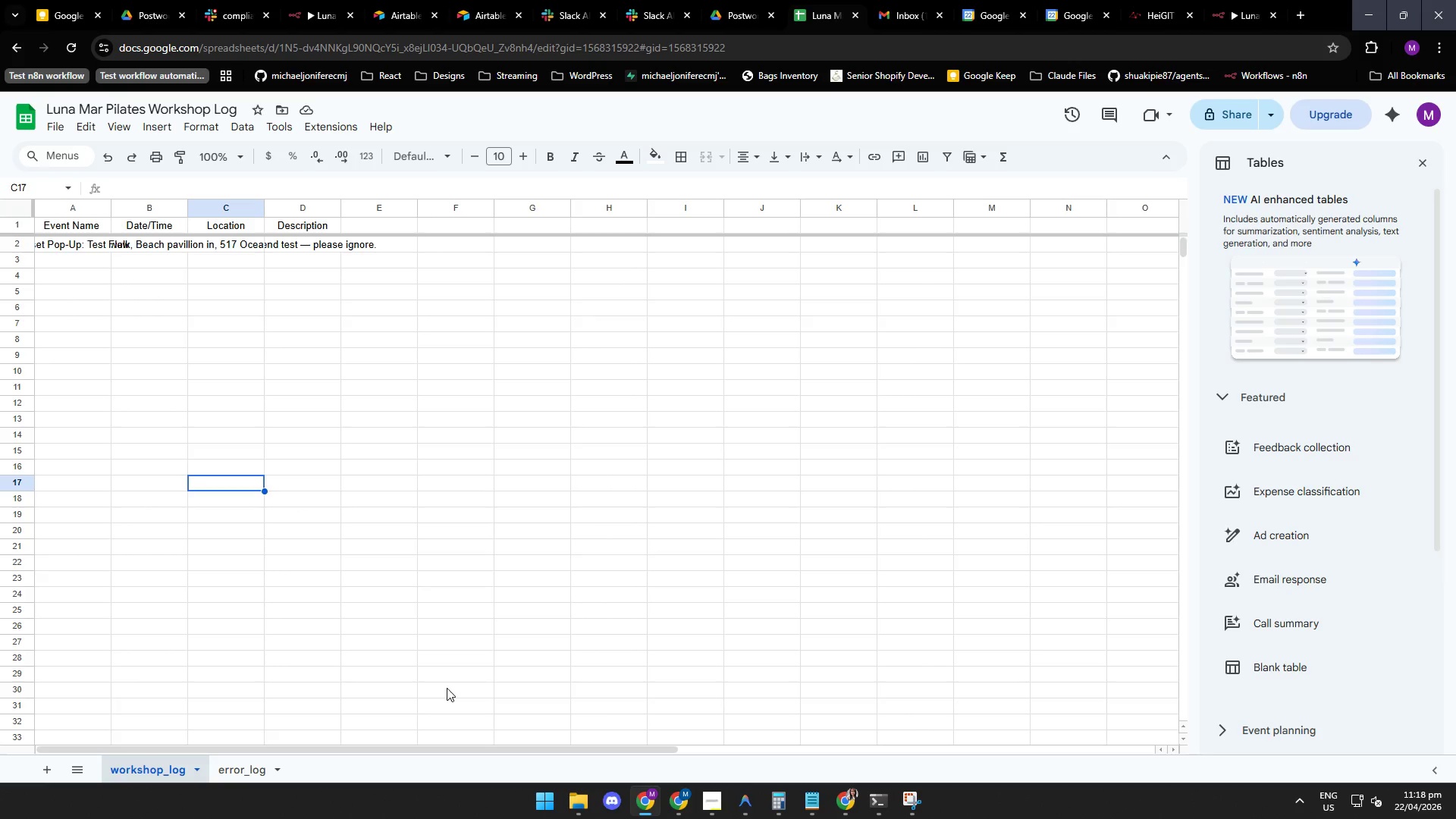 
wait(8.39)
 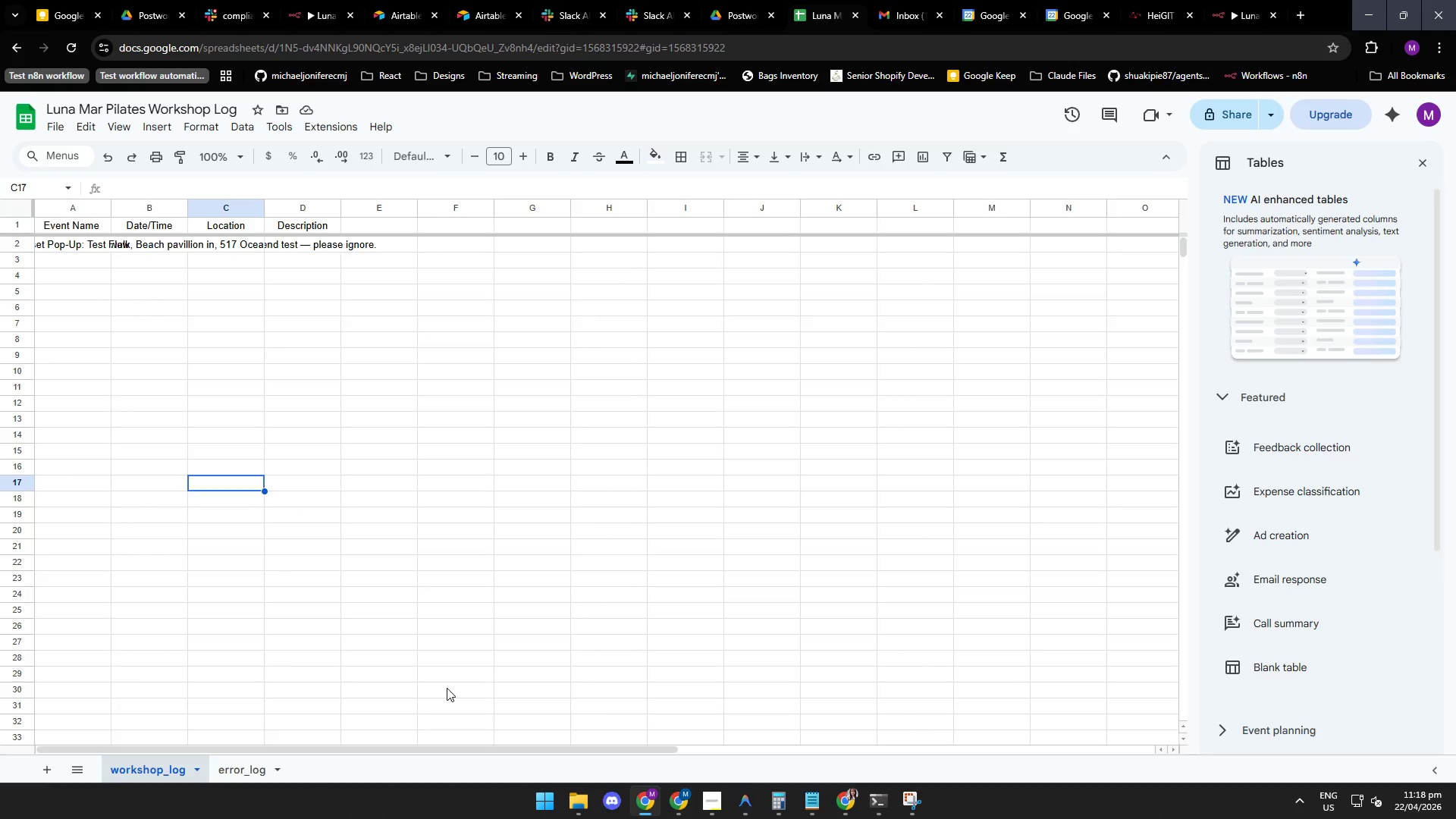 
left_click([746, 806])
 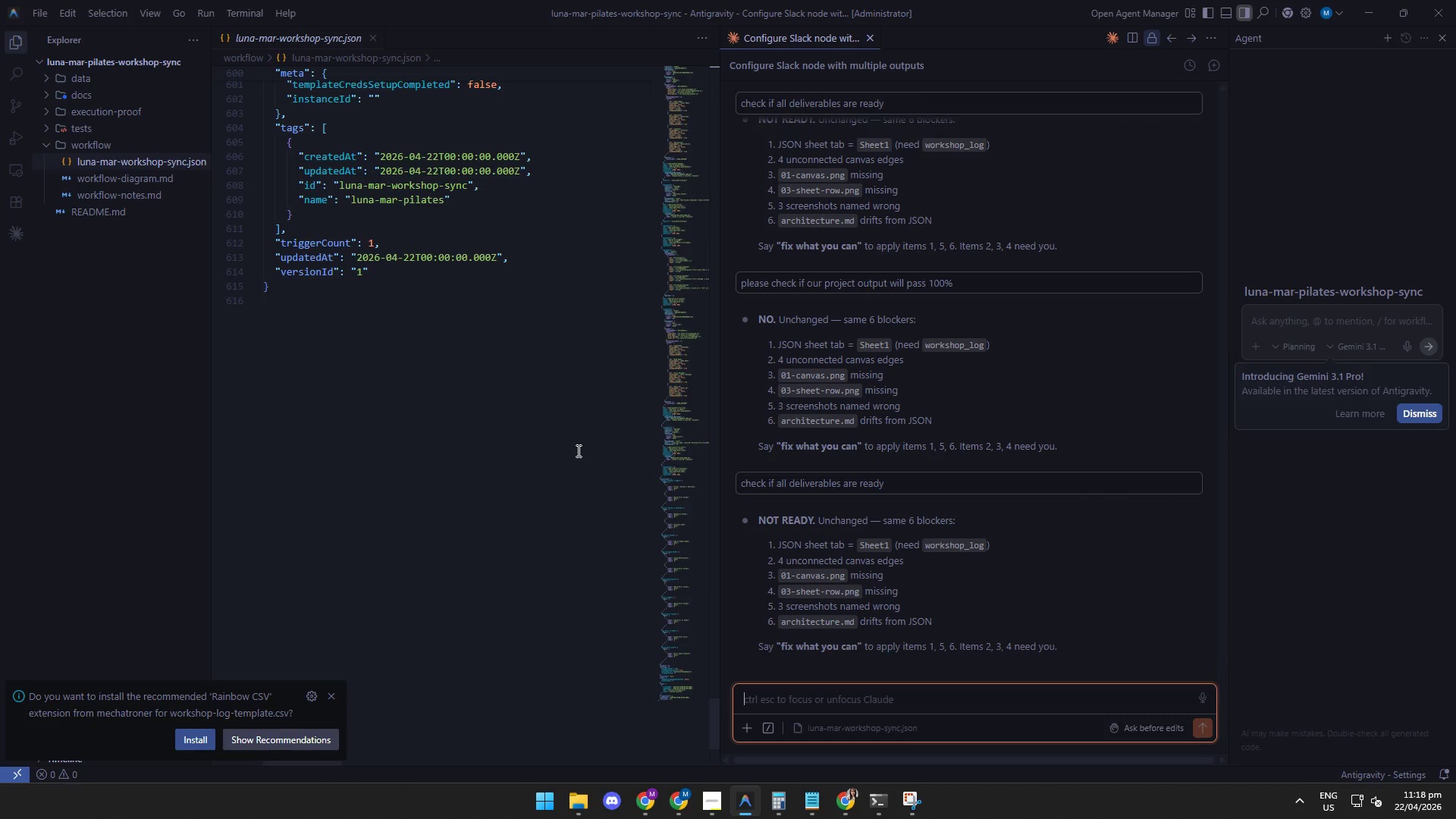 
wait(11.7)
 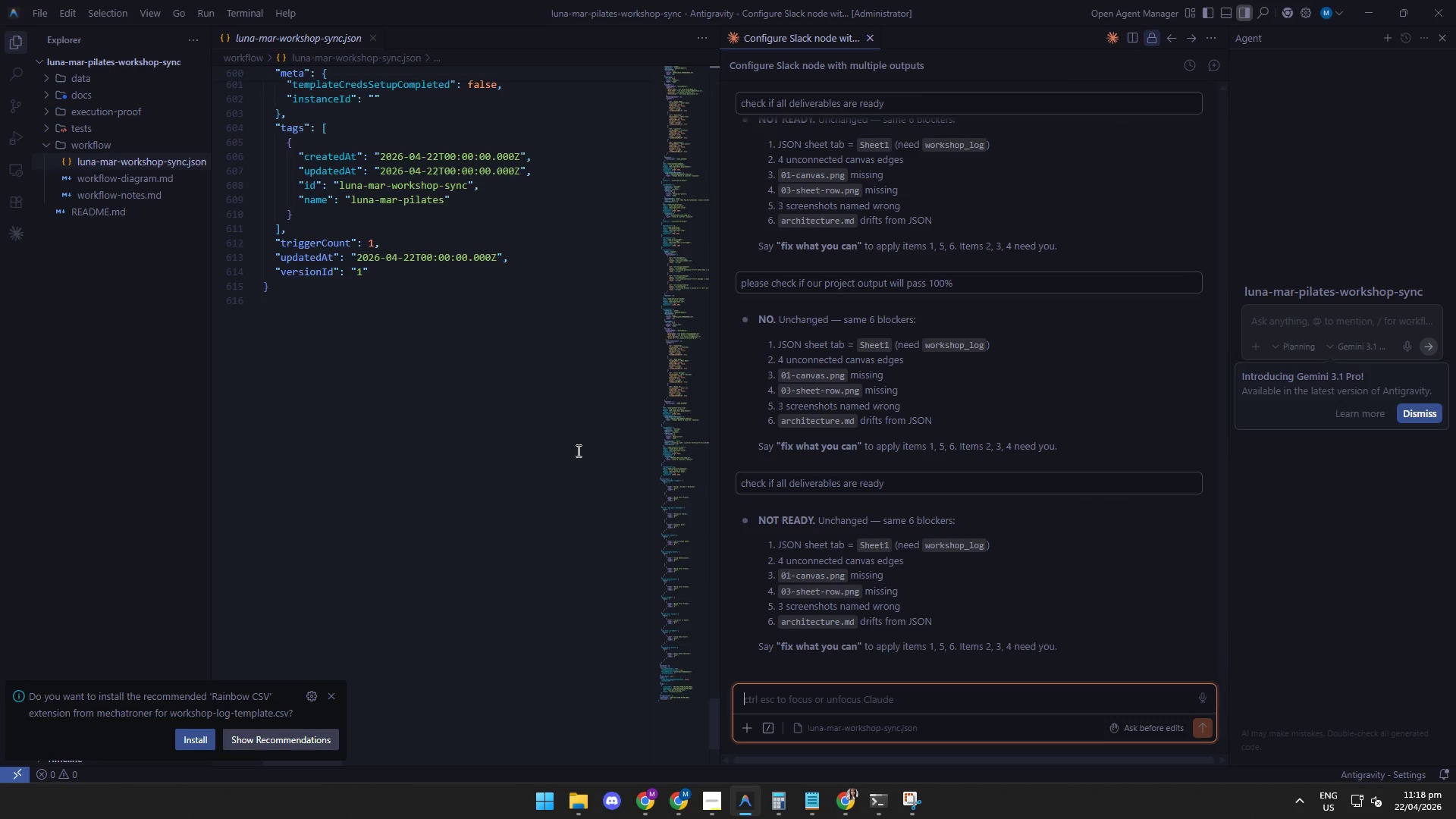 
scroll: coordinate [580, 455], scroll_direction: down, amount: 3.0
 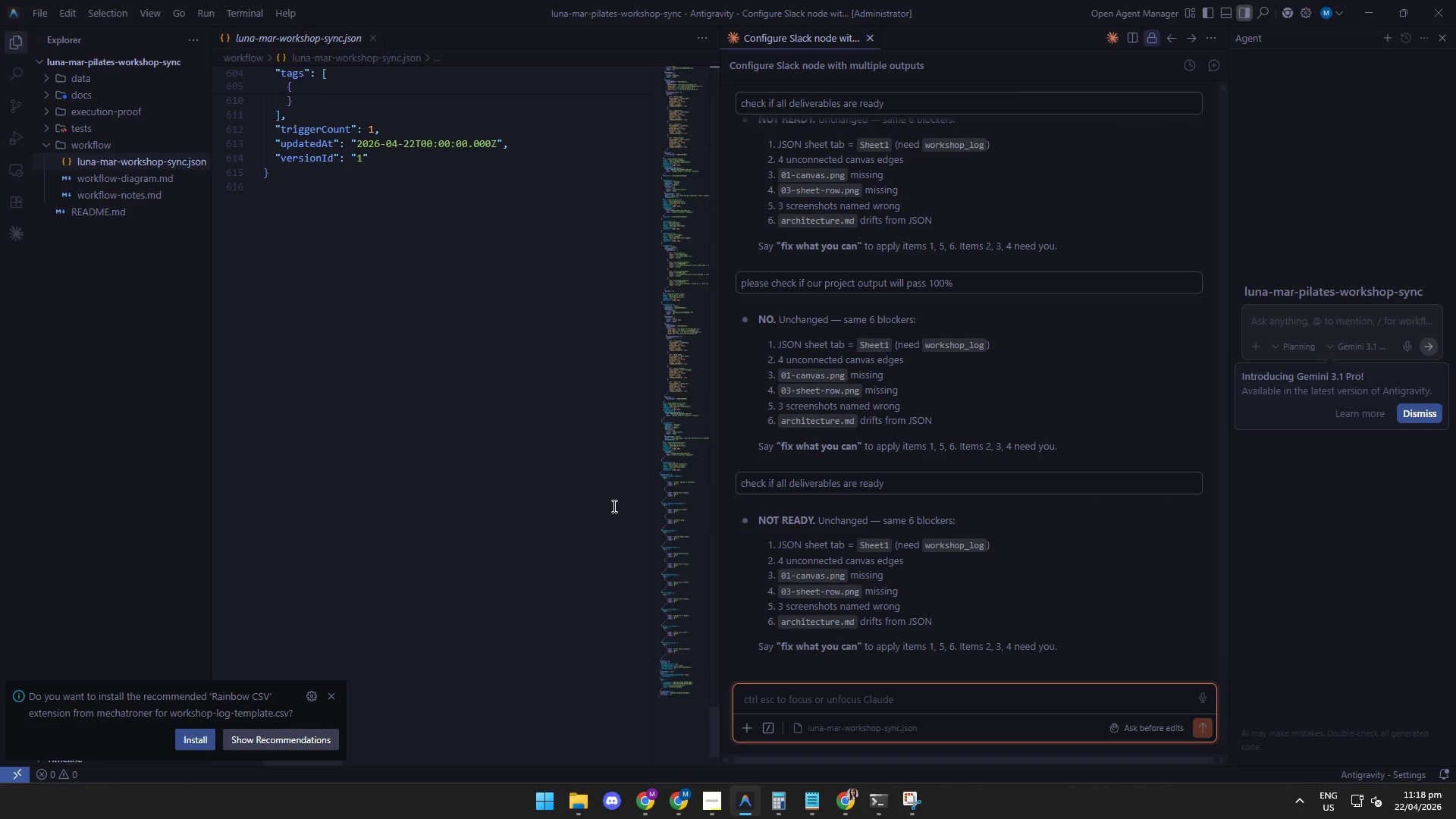 
left_click([644, 810])
 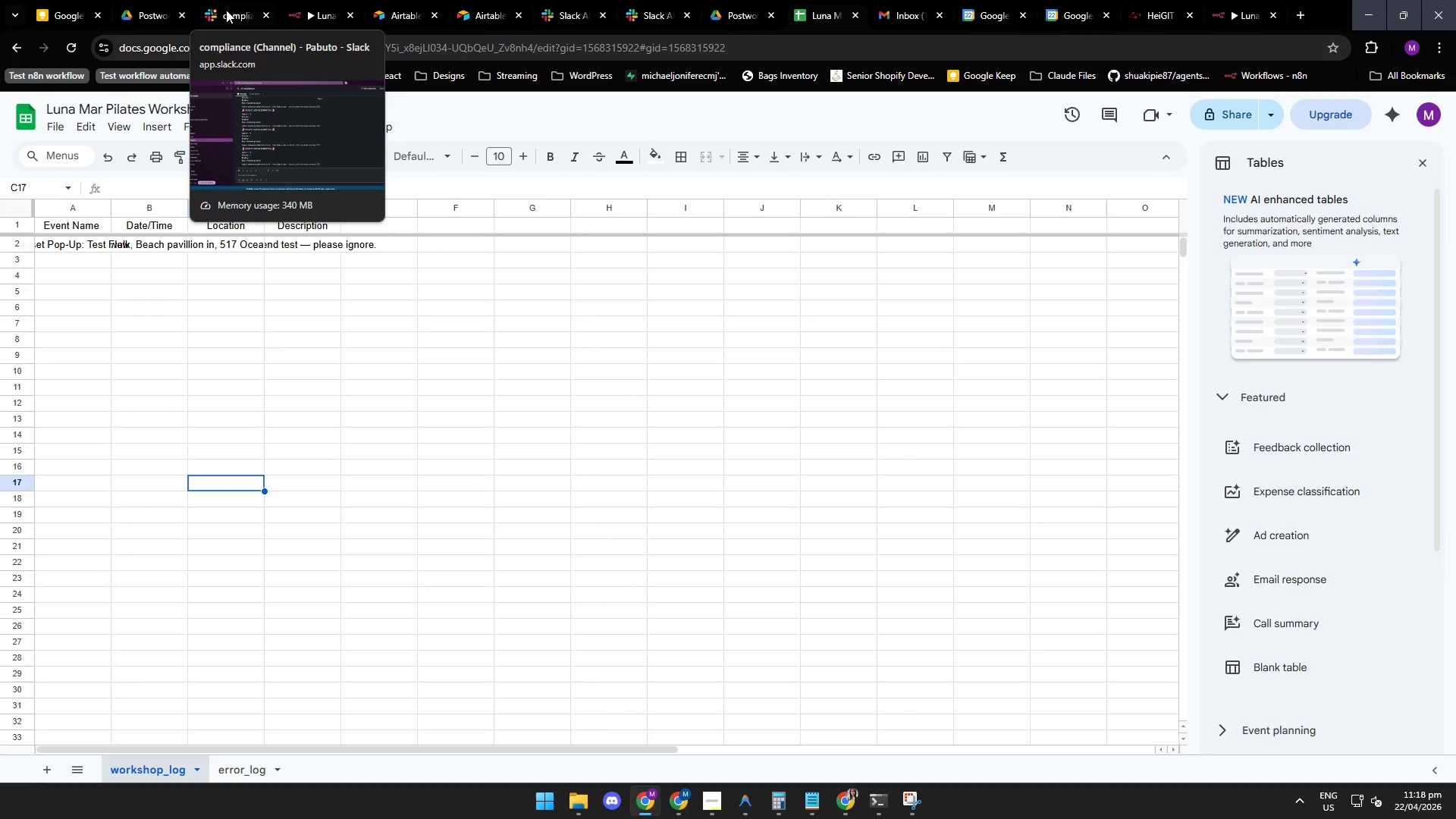 
left_click([230, 14])
 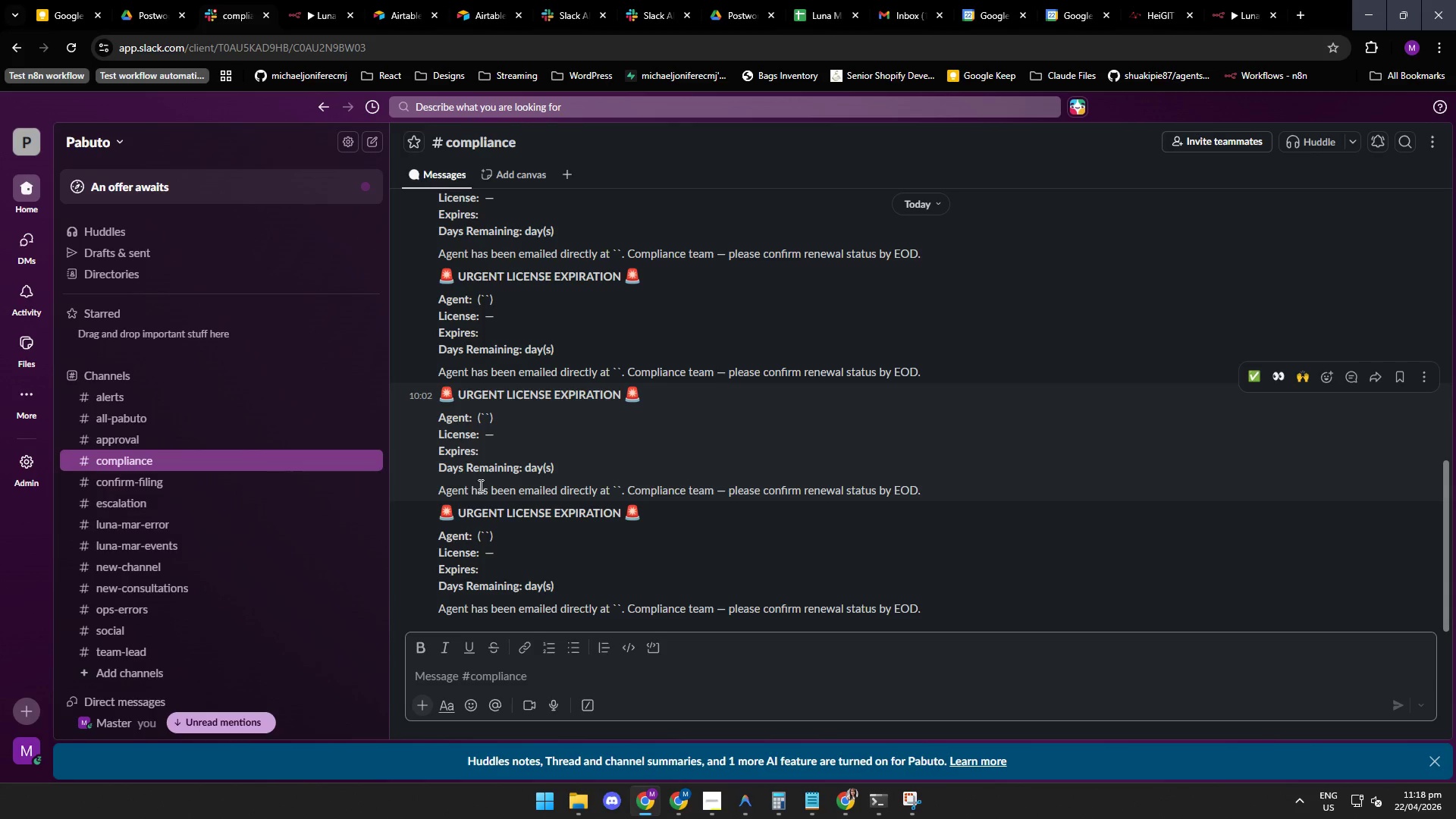 
mouse_move([488, 23])
 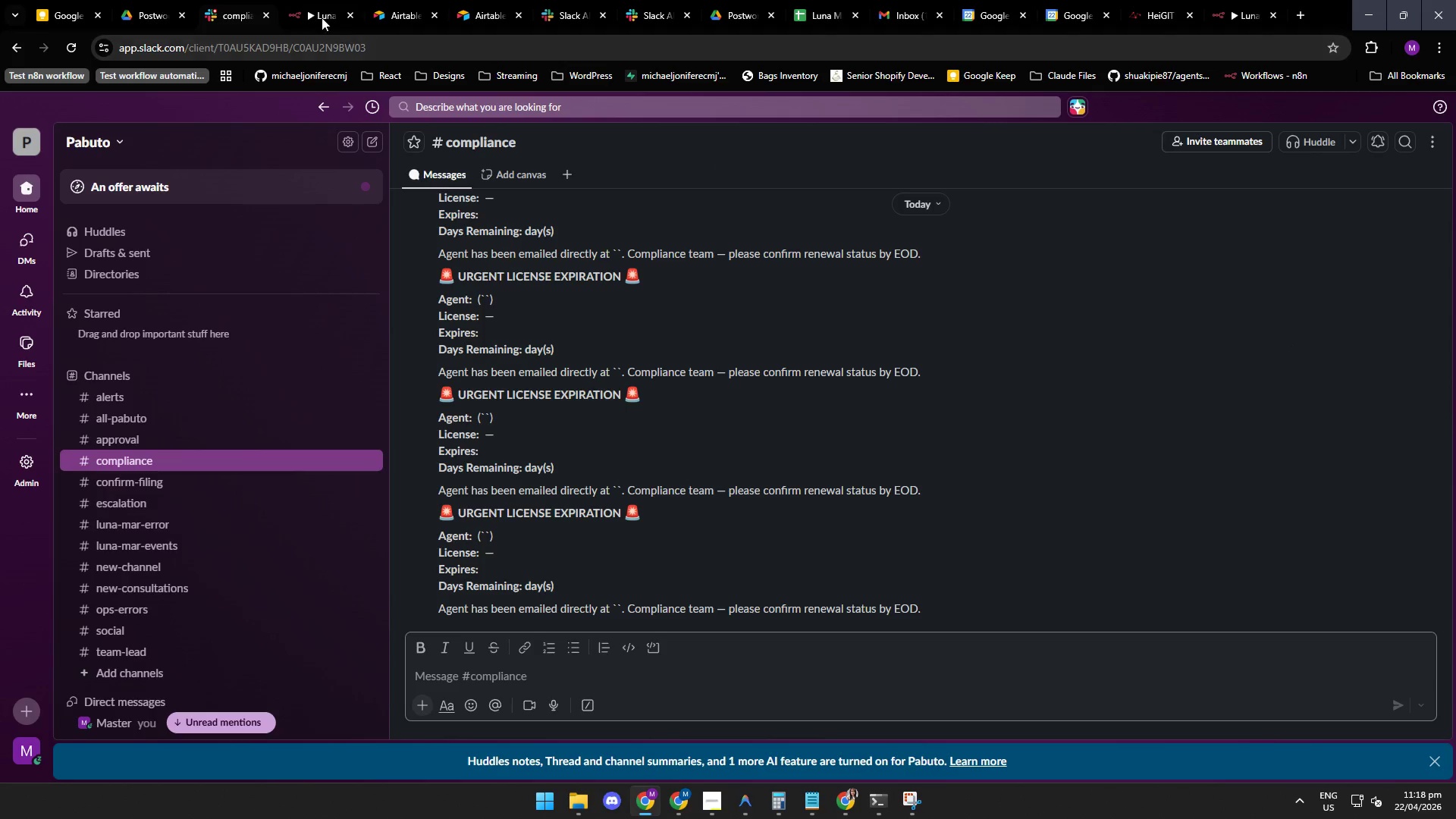 
left_click([315, 13])
 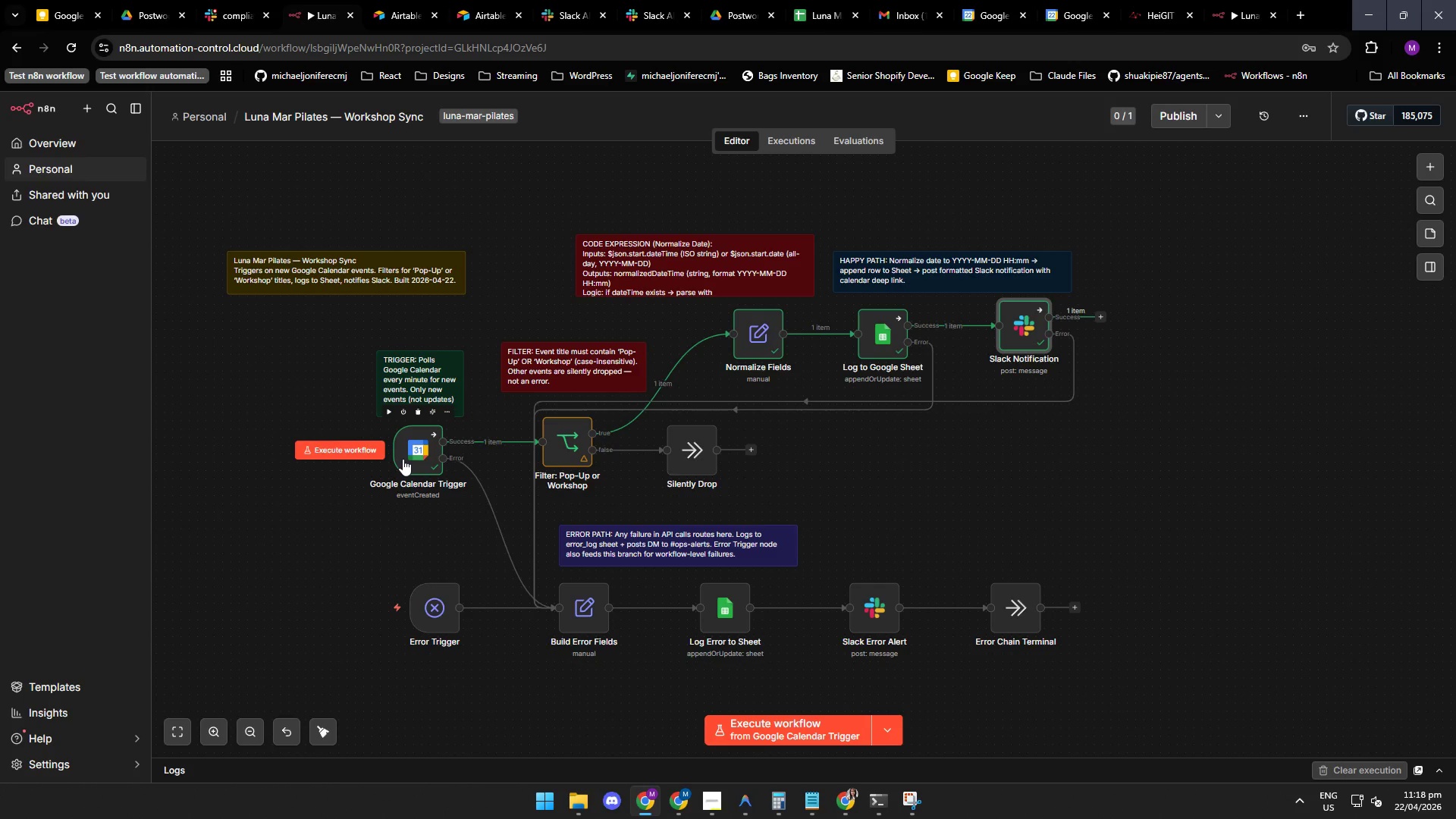 
double_click([405, 461])
 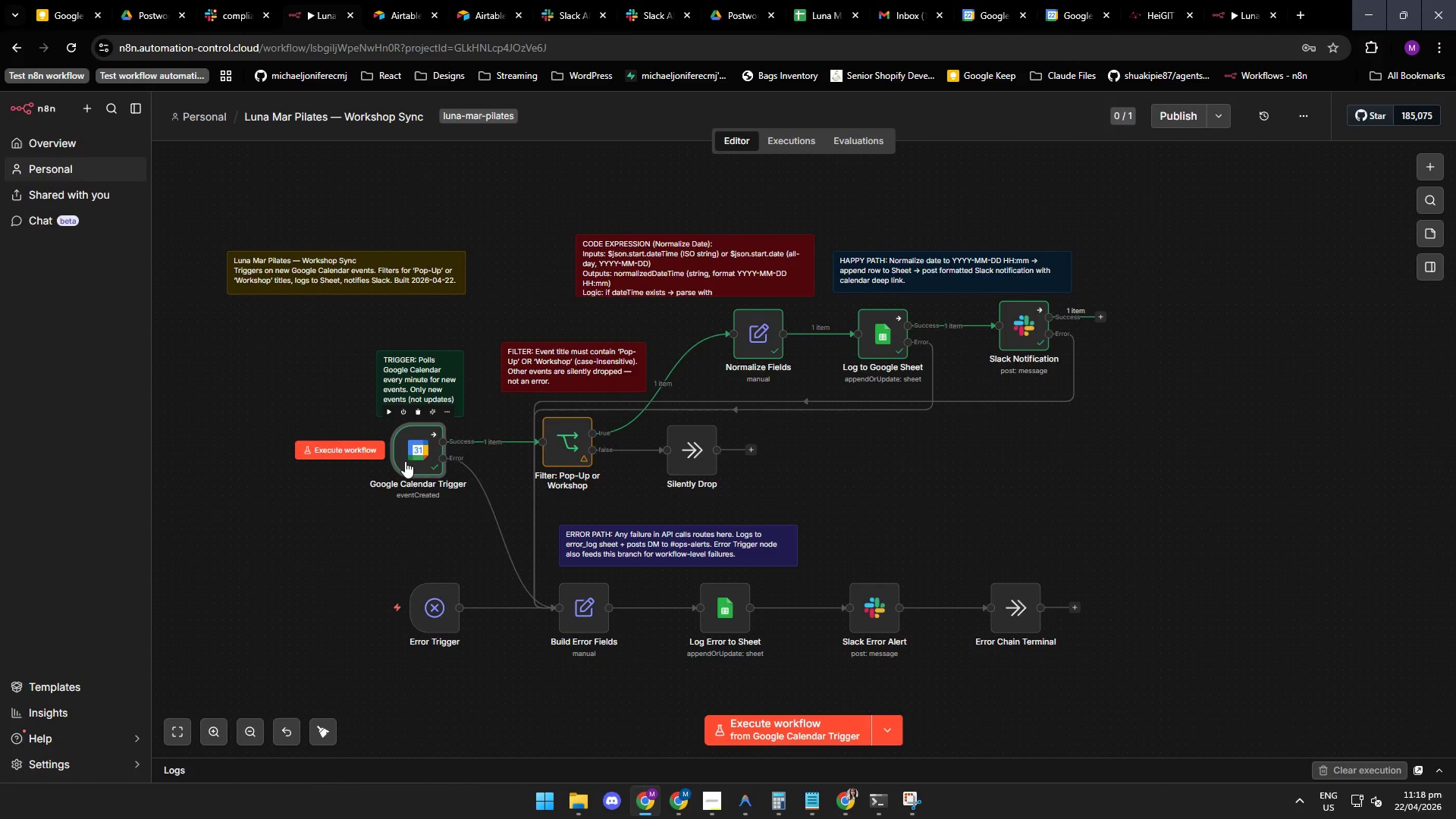 
triple_click([405, 461])
 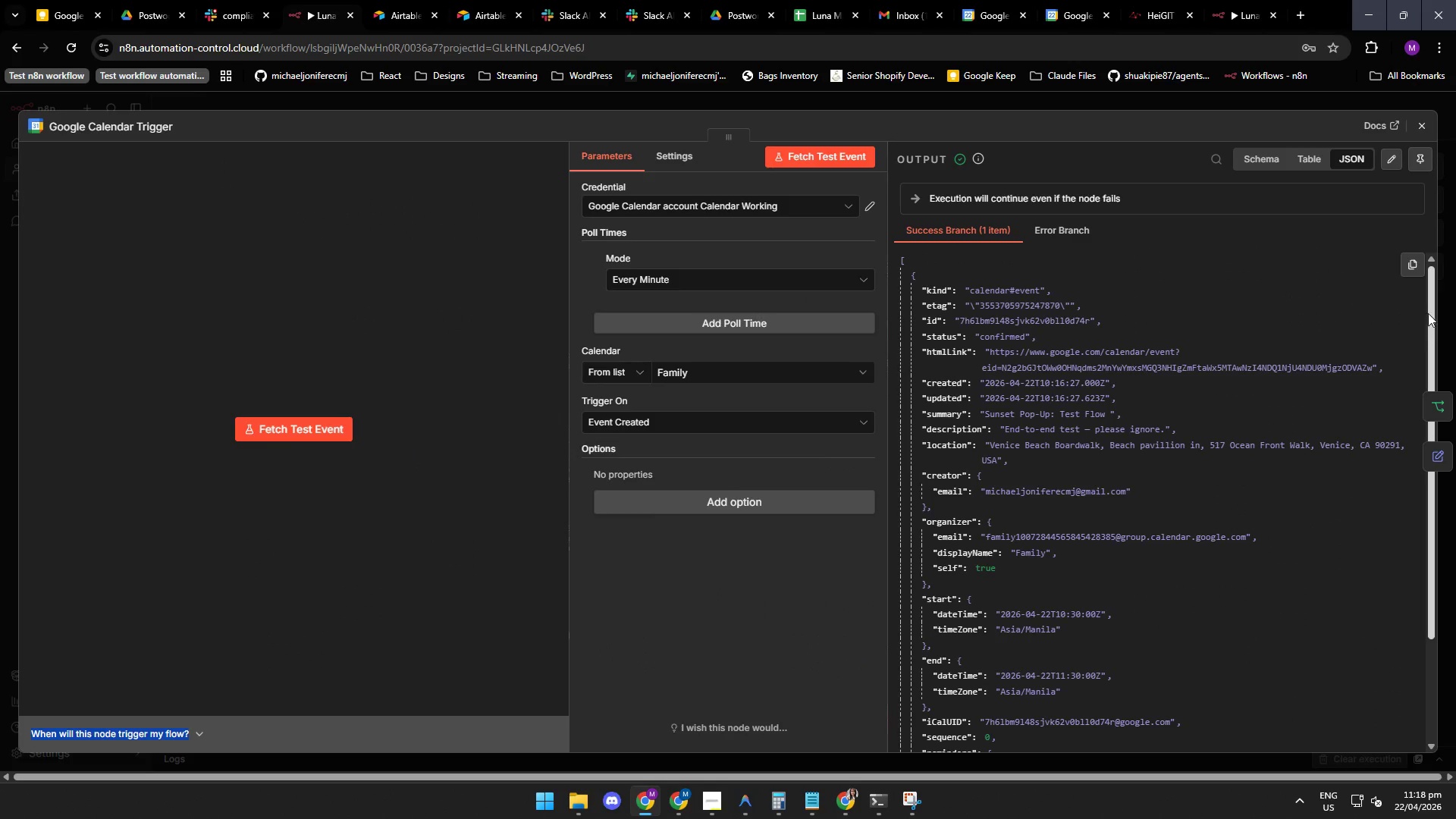 
triple_click([405, 461])
 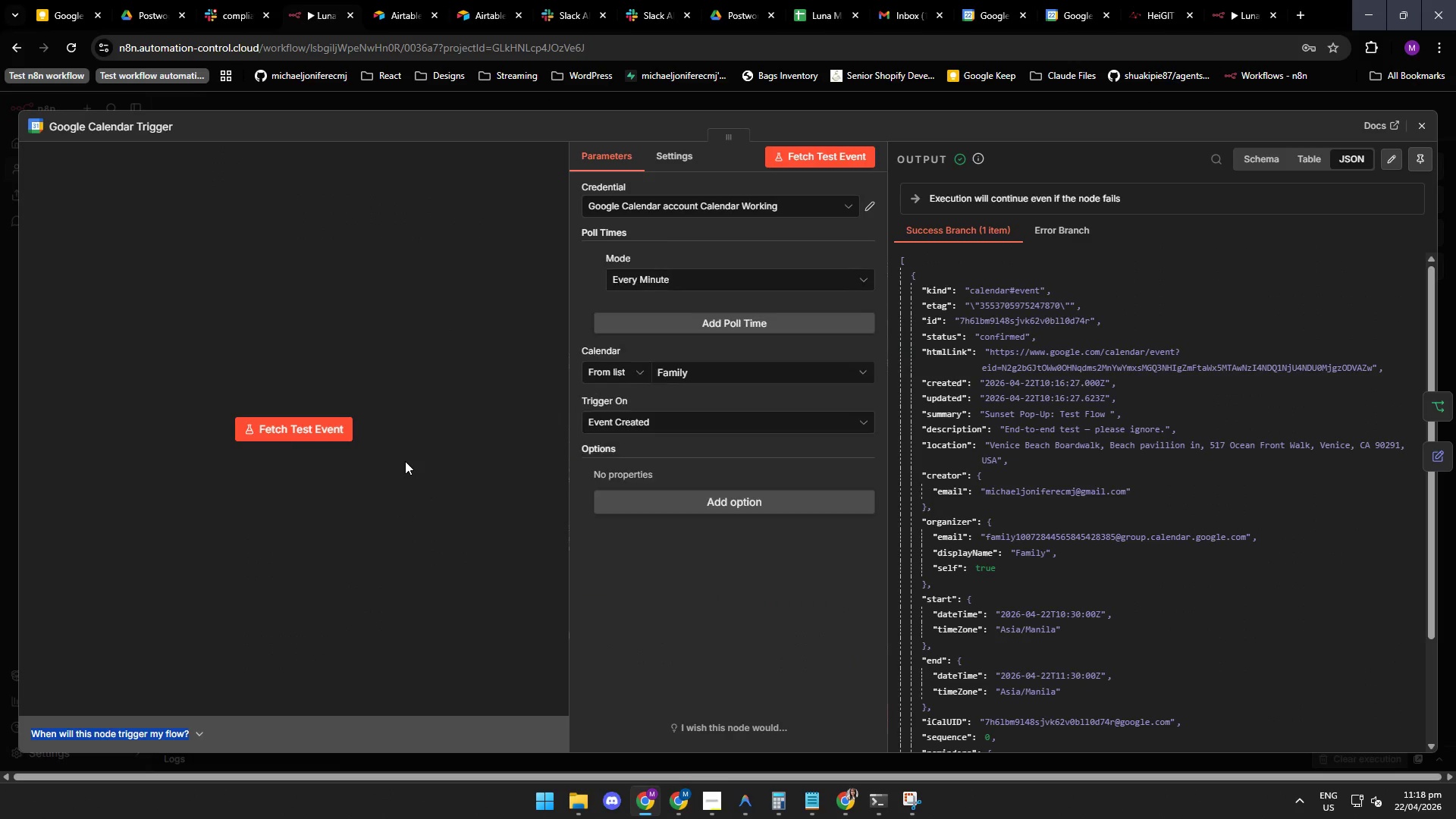 
left_click_drag(start_coordinate=[1429, 315], to_coordinate=[1421, 312])
 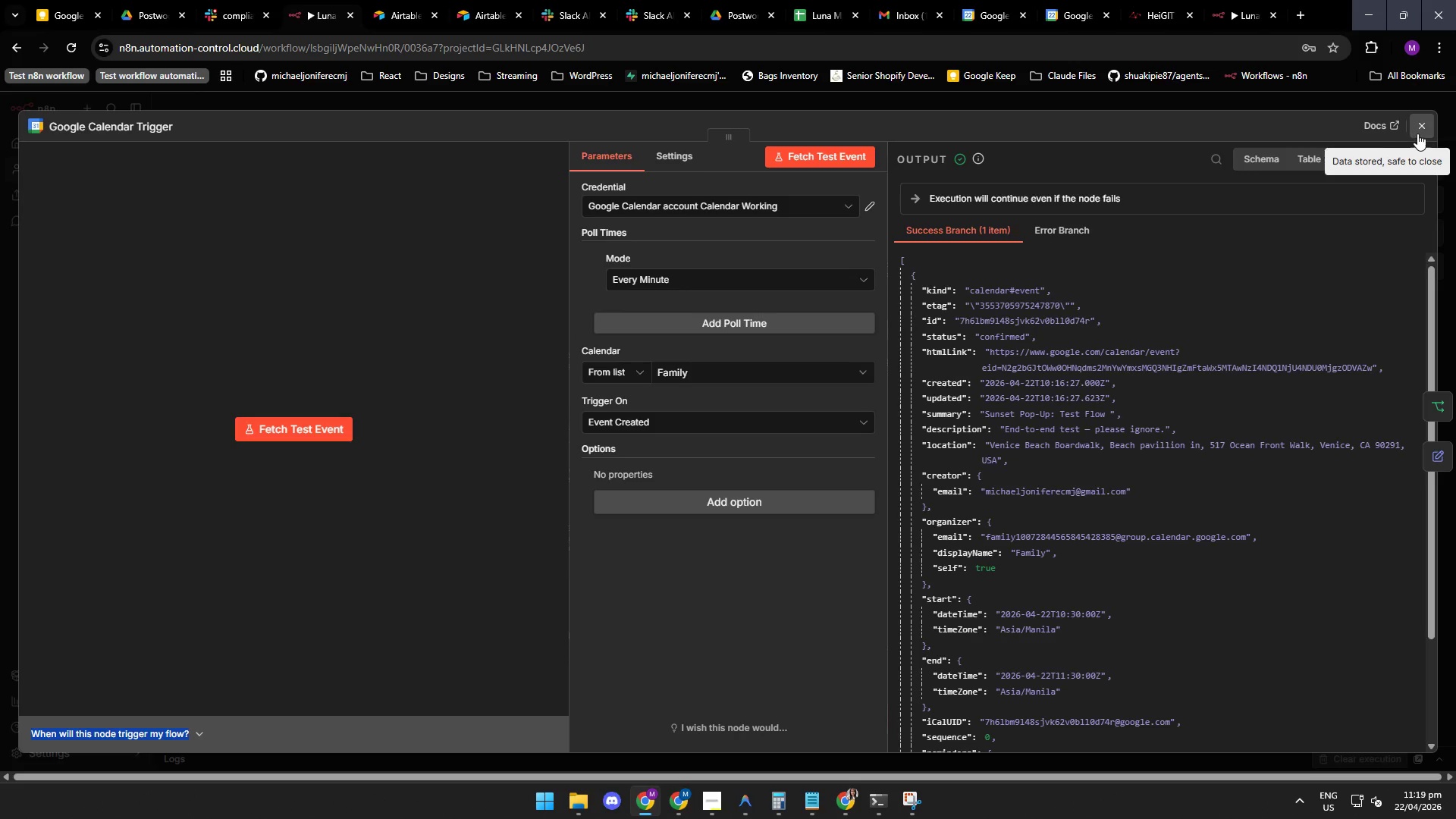 
left_click([1417, 129])
 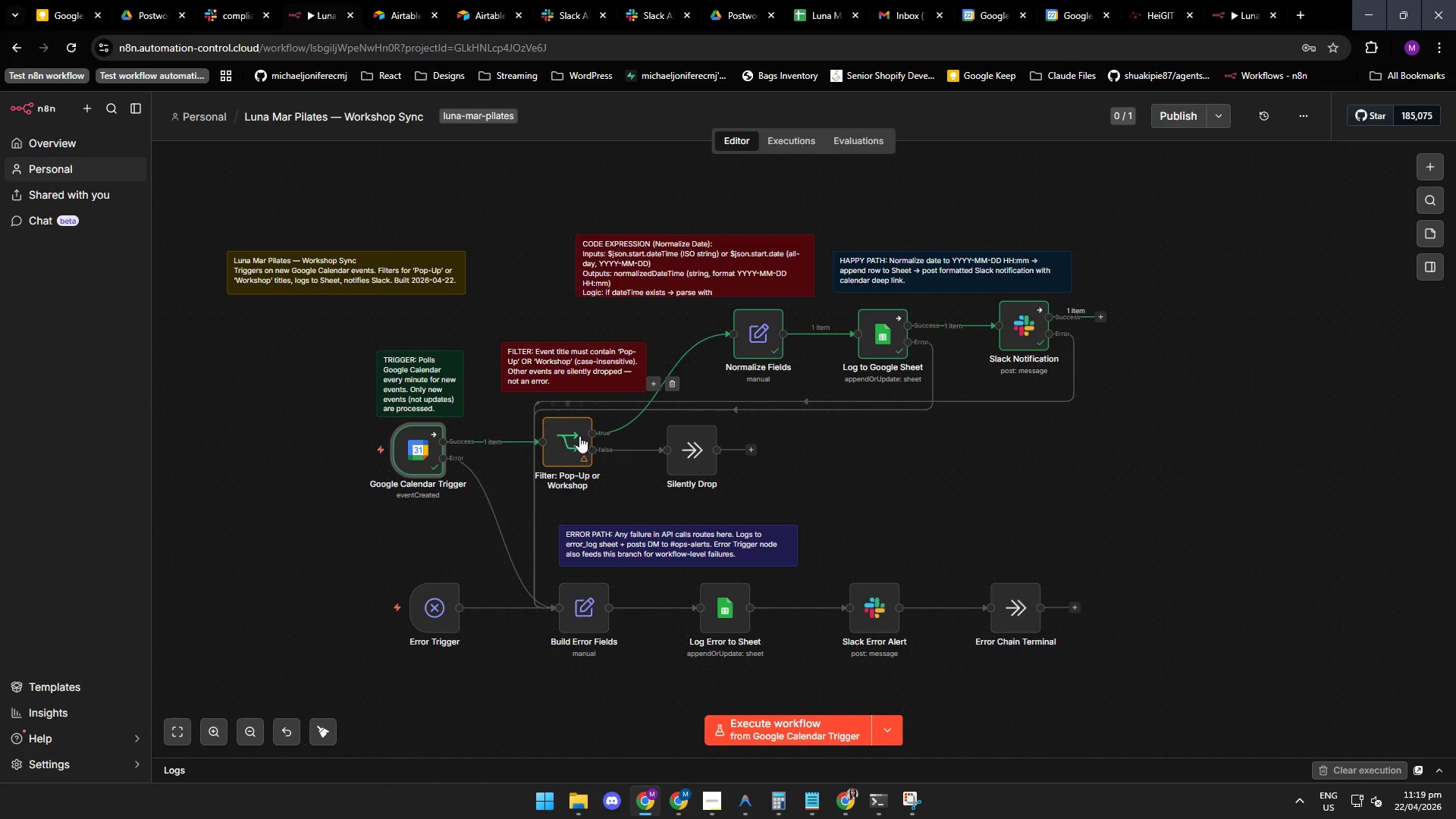 
double_click([572, 441])
 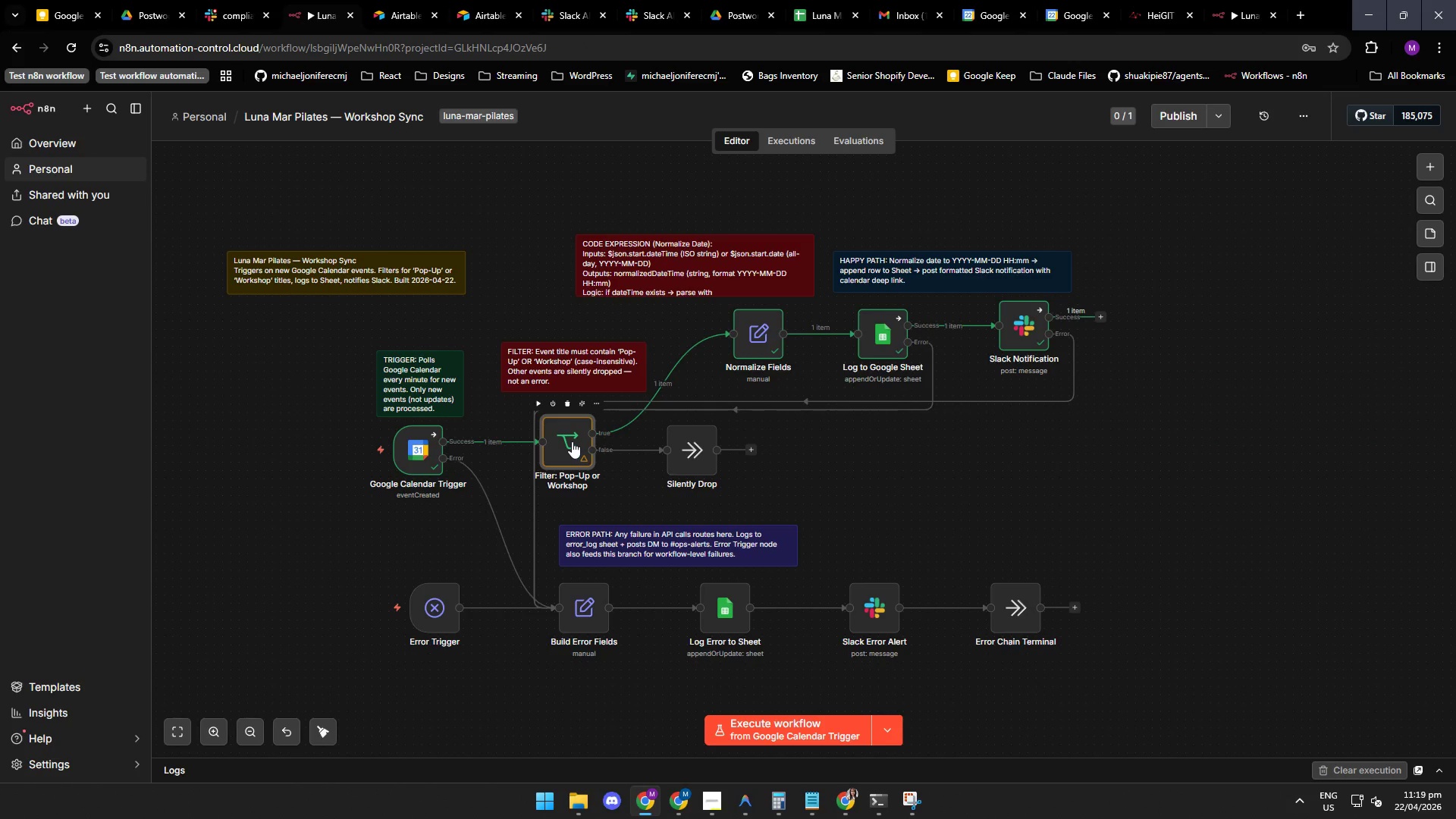 
triple_click([572, 441])
 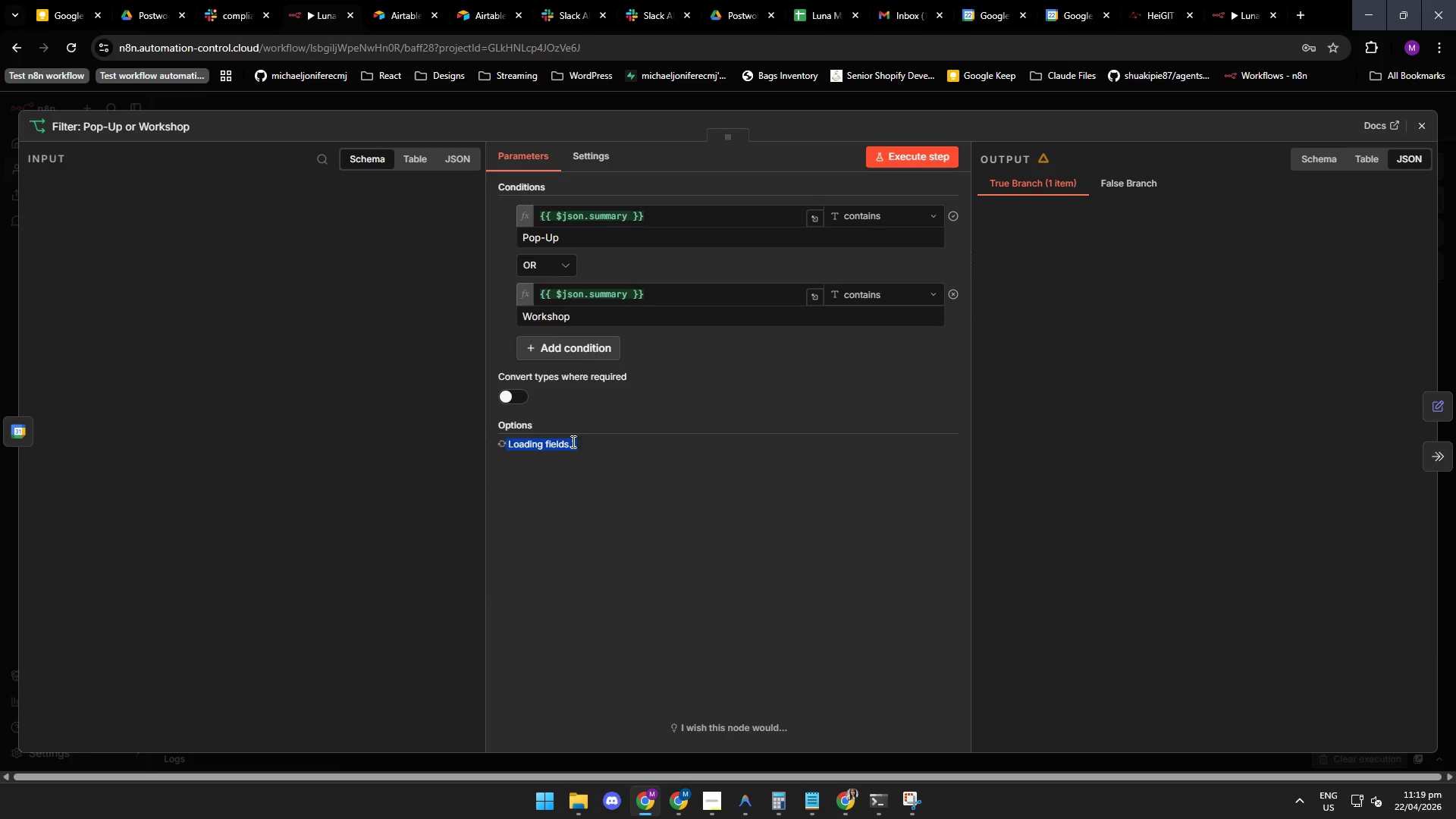 
triple_click([572, 441])
 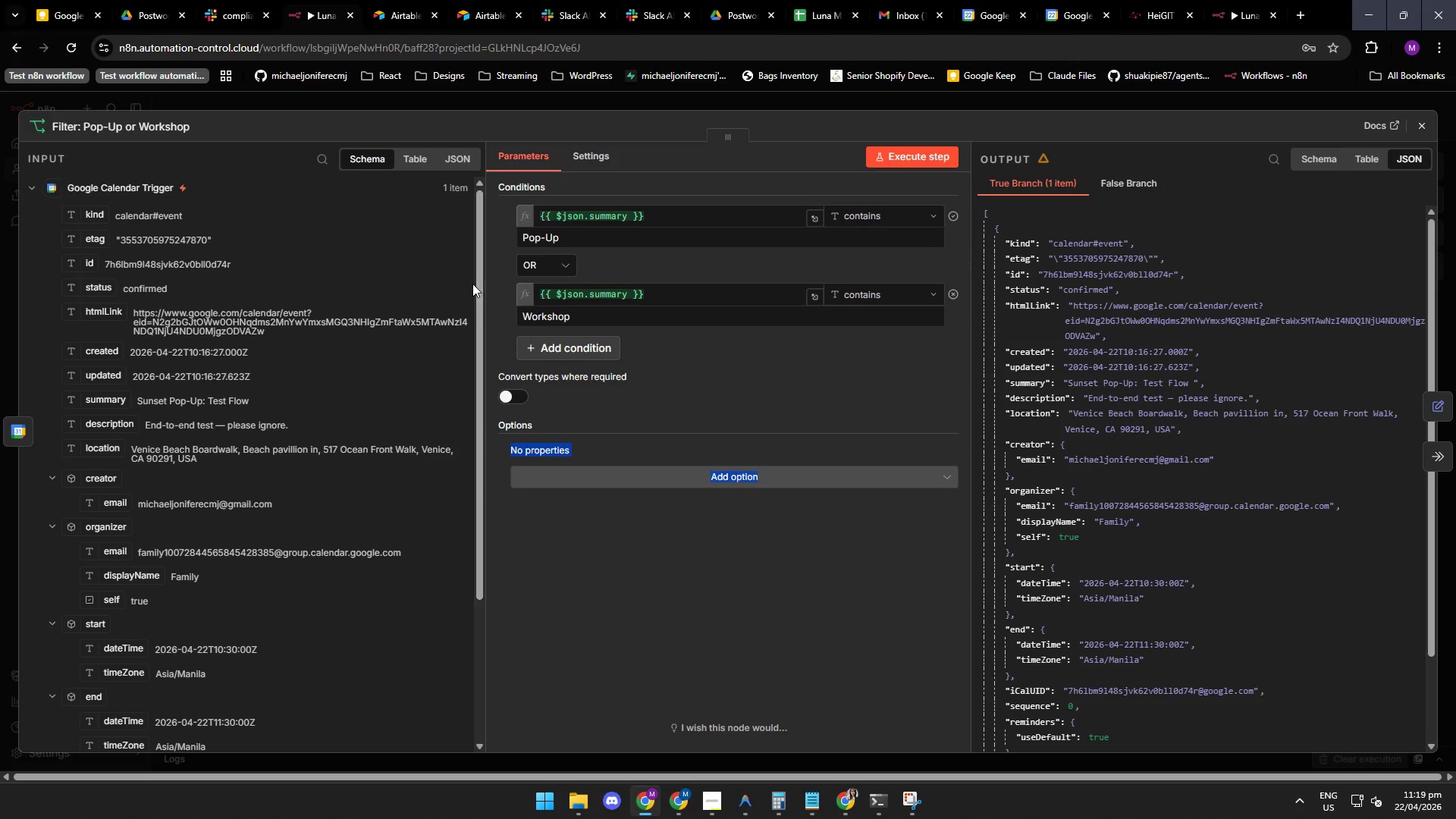 
left_click_drag(start_coordinate=[479, 290], to_coordinate=[467, 386])
 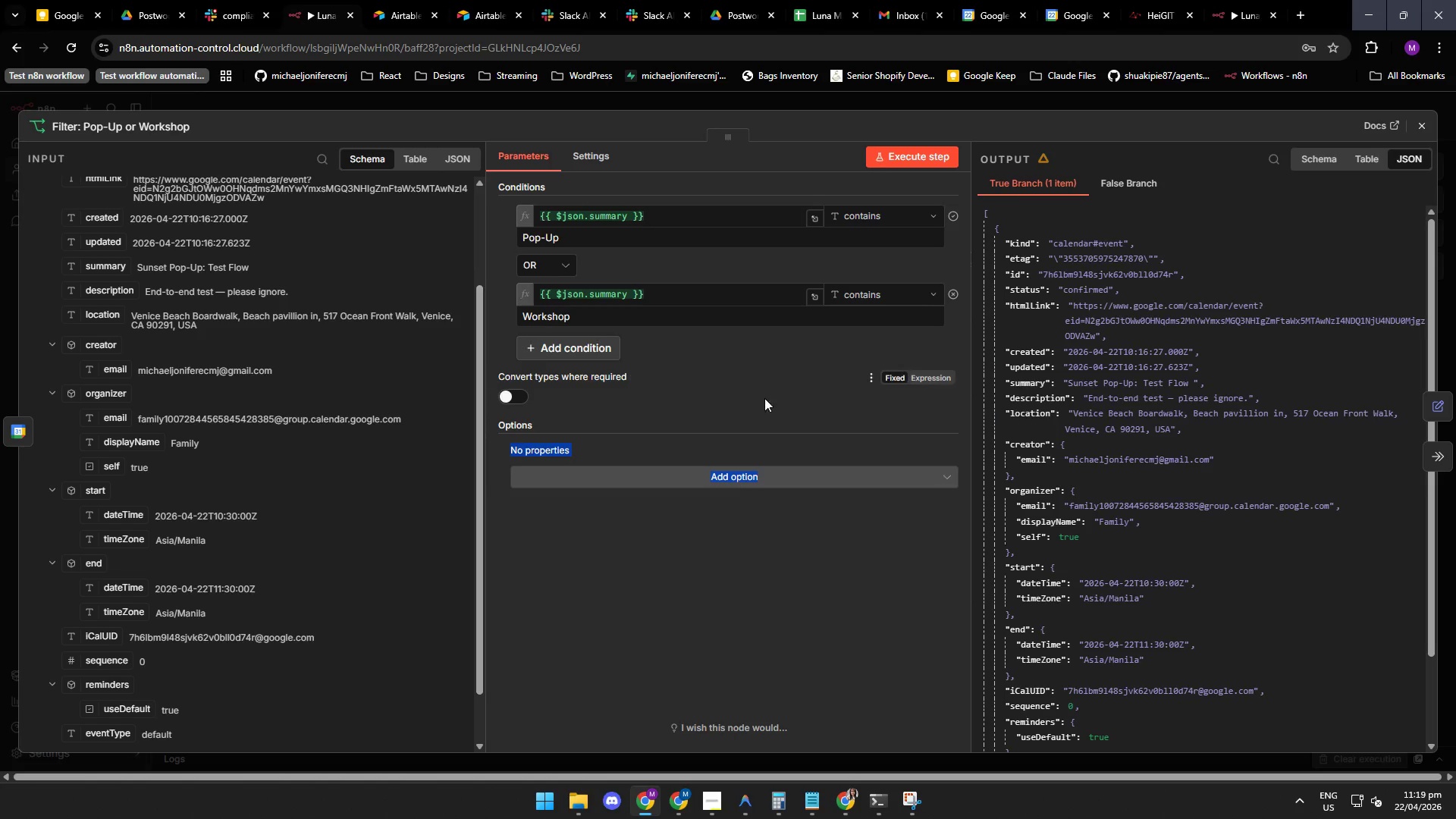 
mouse_move([1063, 173])
 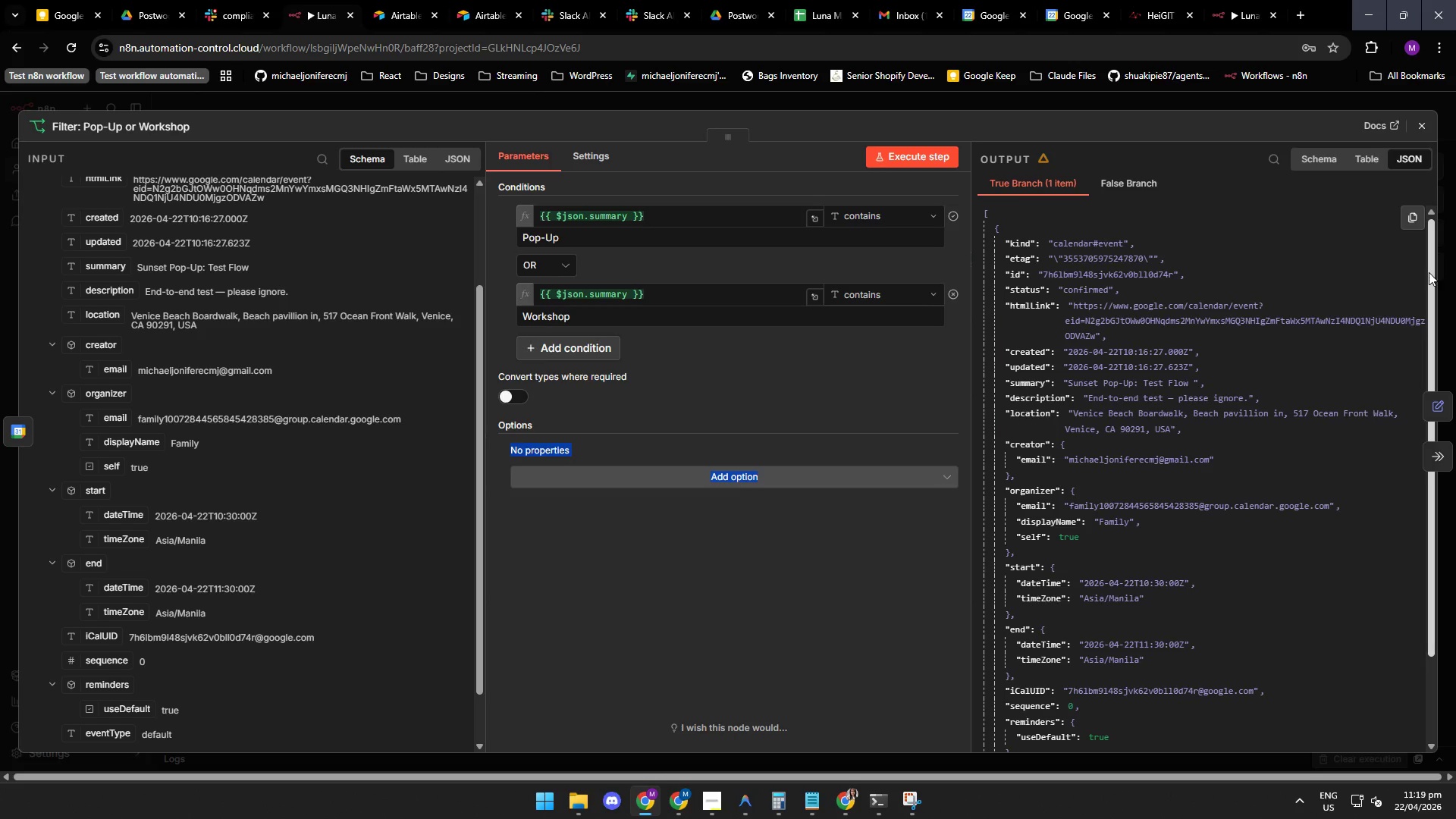 
left_click_drag(start_coordinate=[1433, 277], to_coordinate=[1421, 360])
 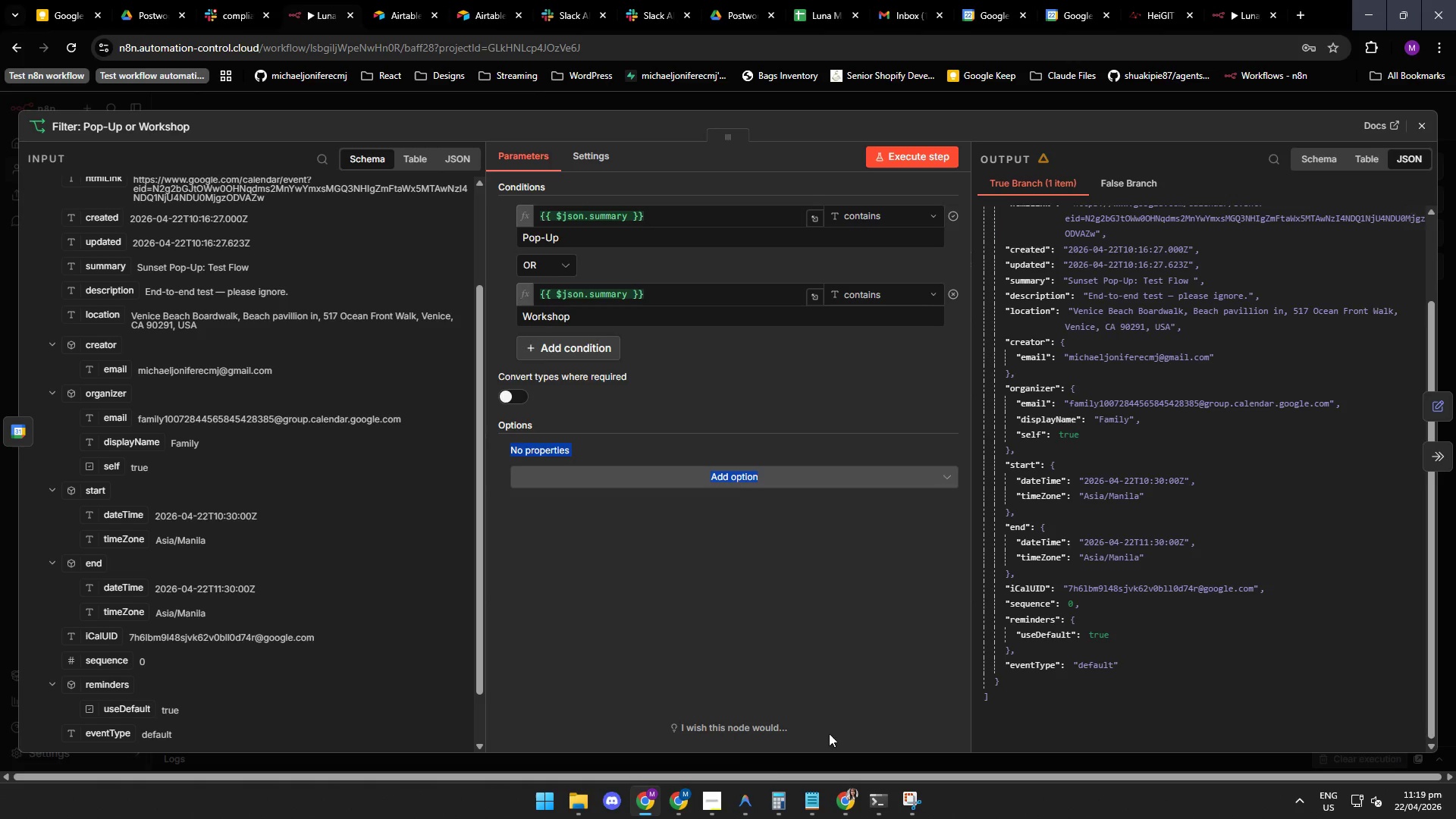 
left_click([745, 792])
 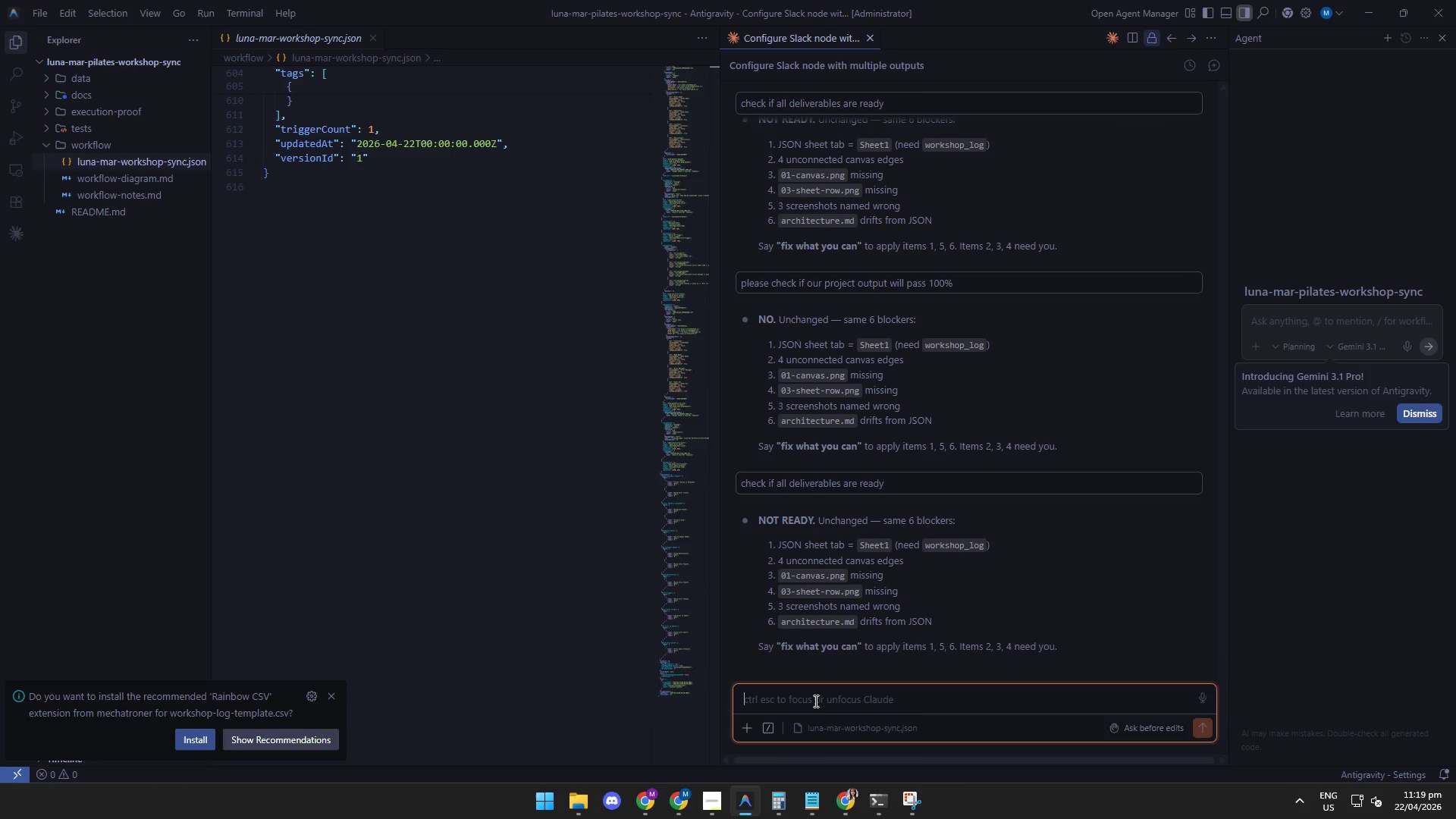 
wait(14.98)
 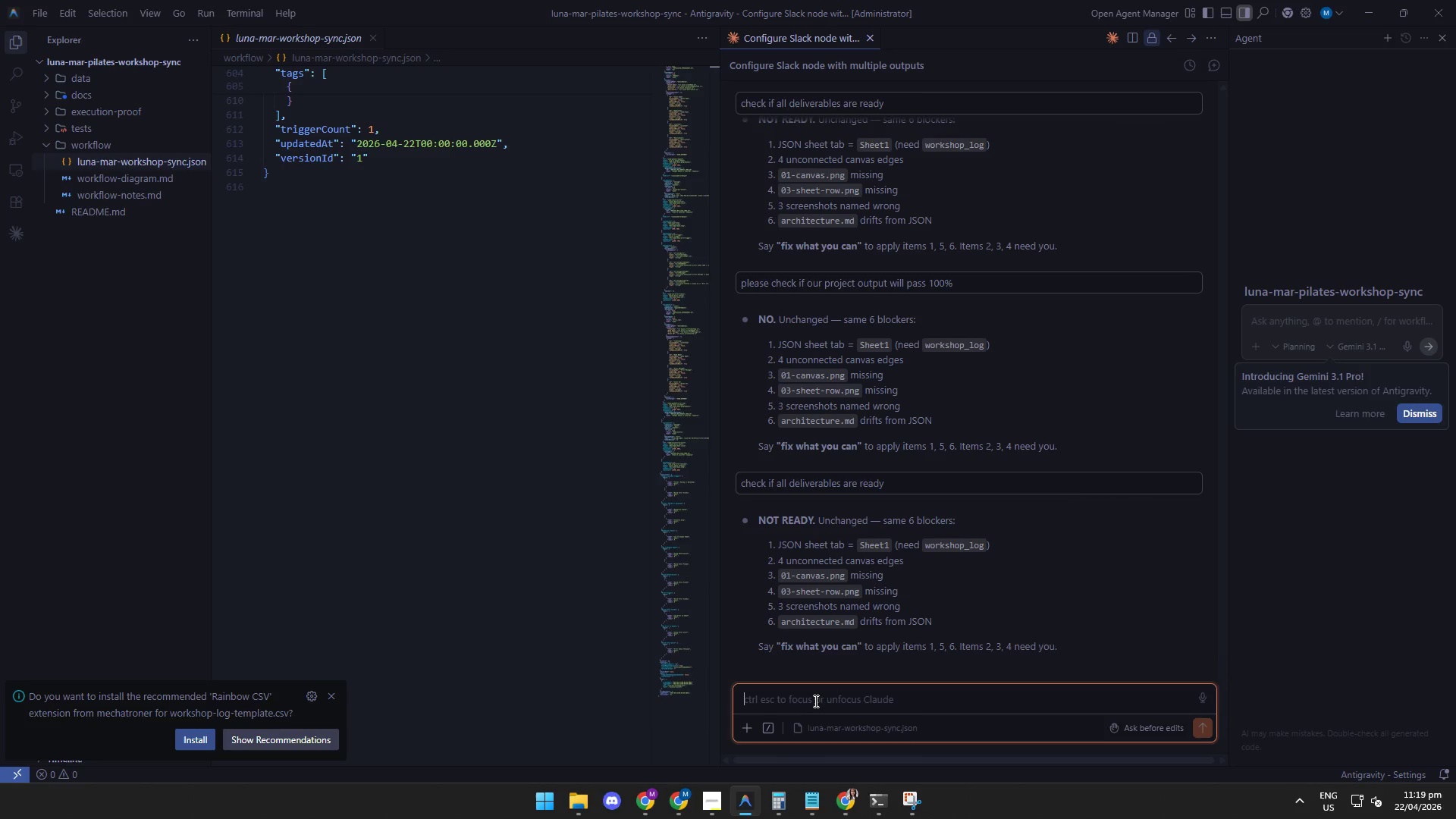 
left_click([651, 810])
 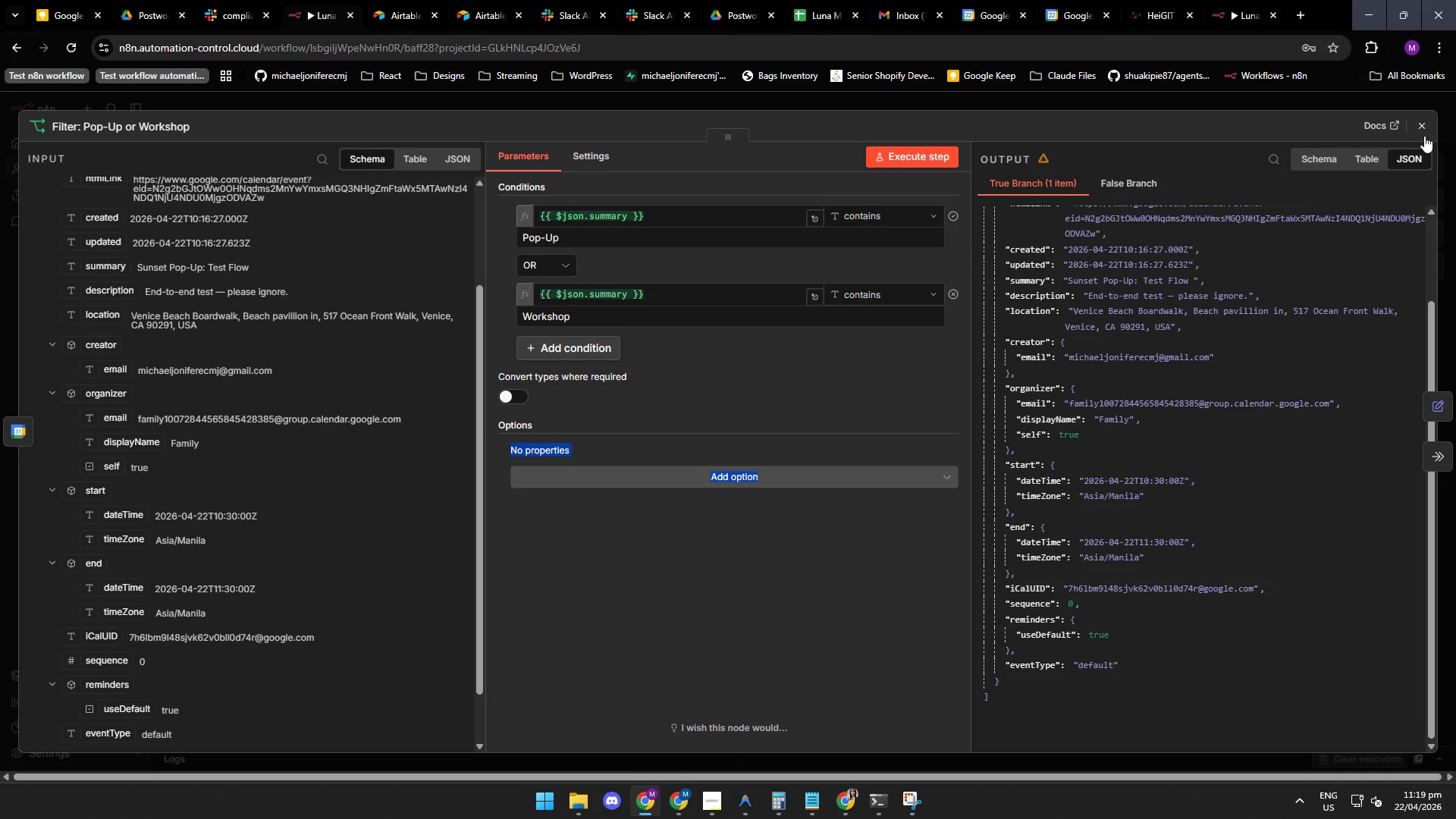 
left_click([1423, 129])
 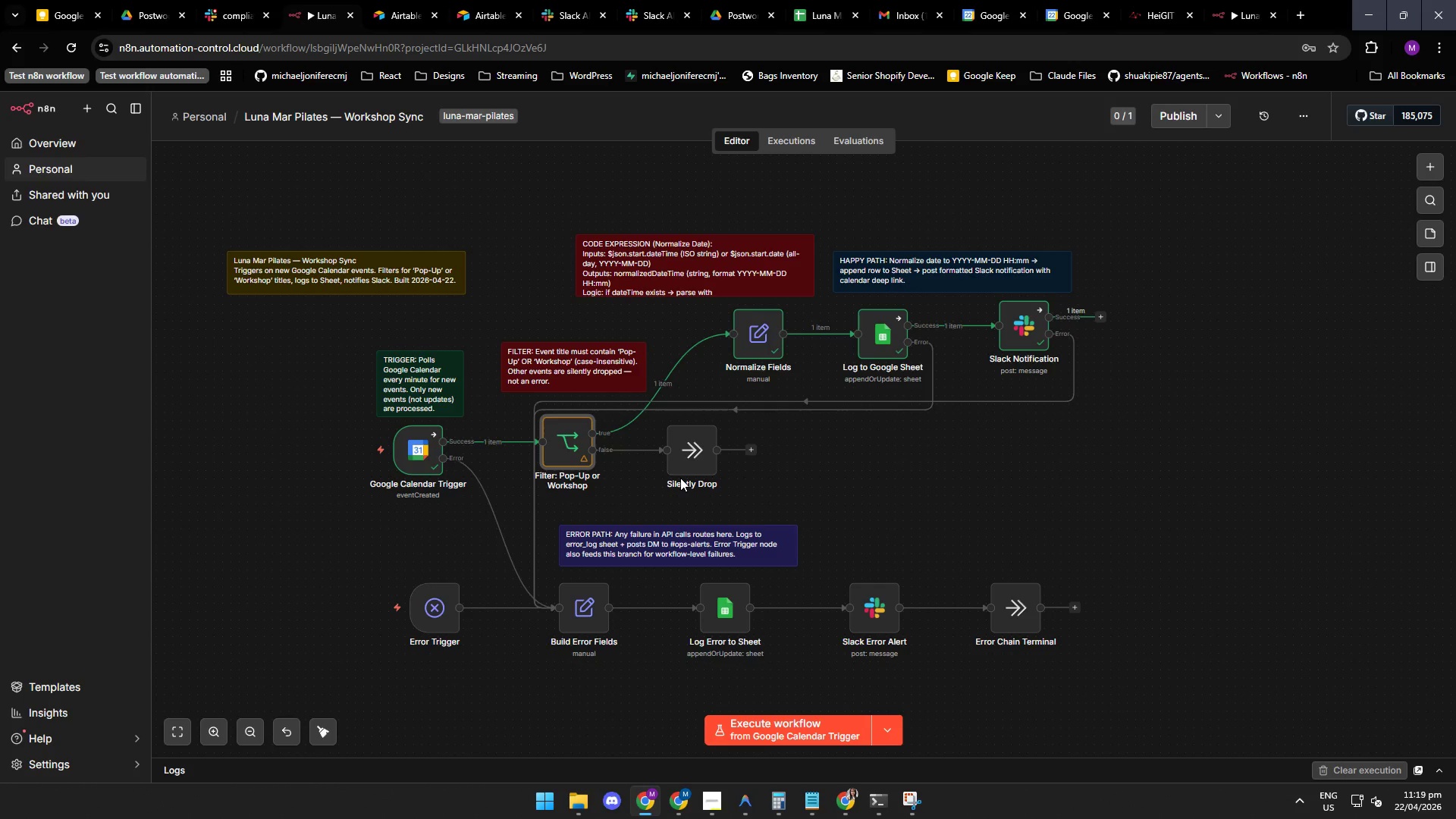 
wait(7.12)
 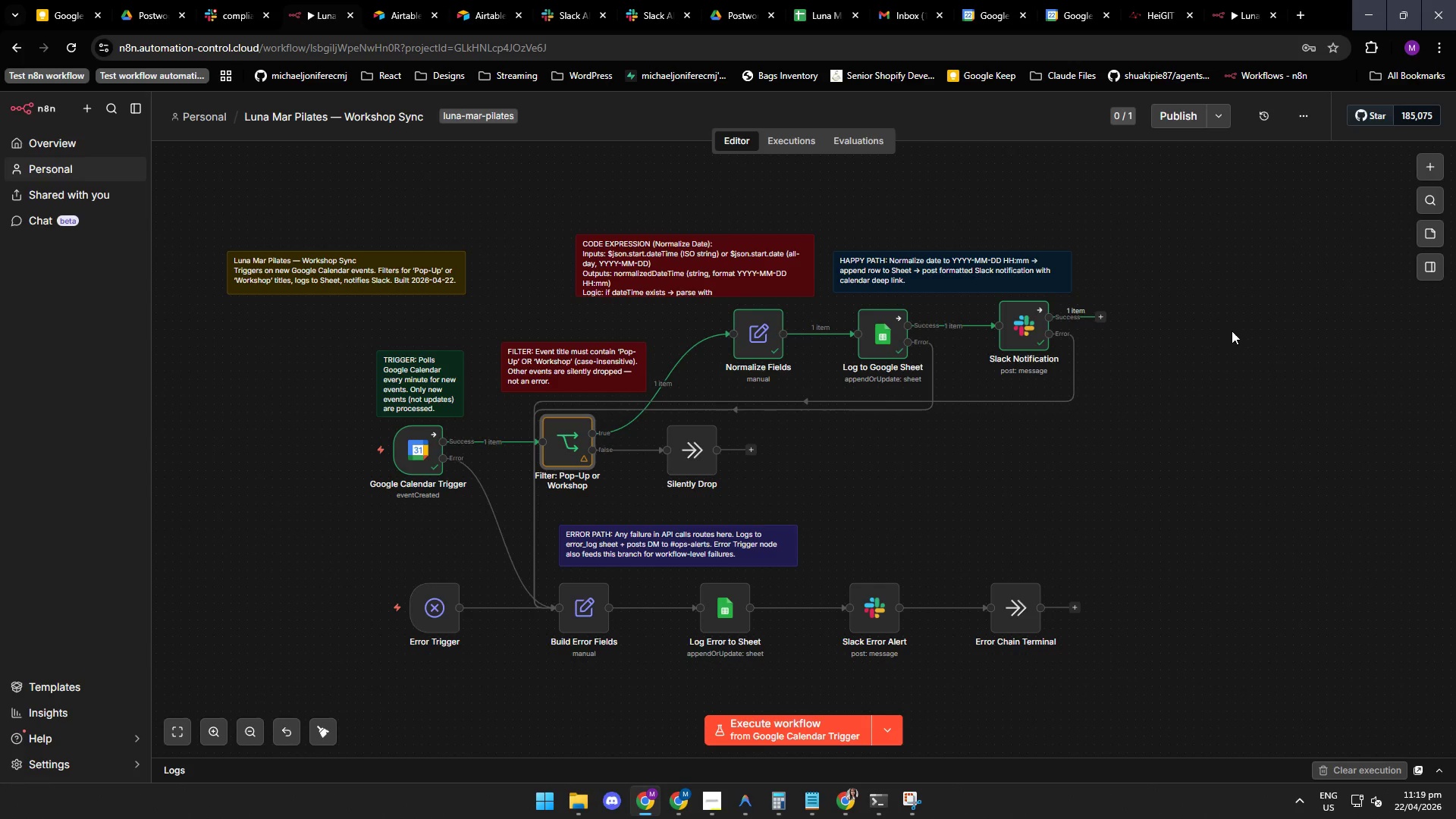 
double_click([587, 606])
 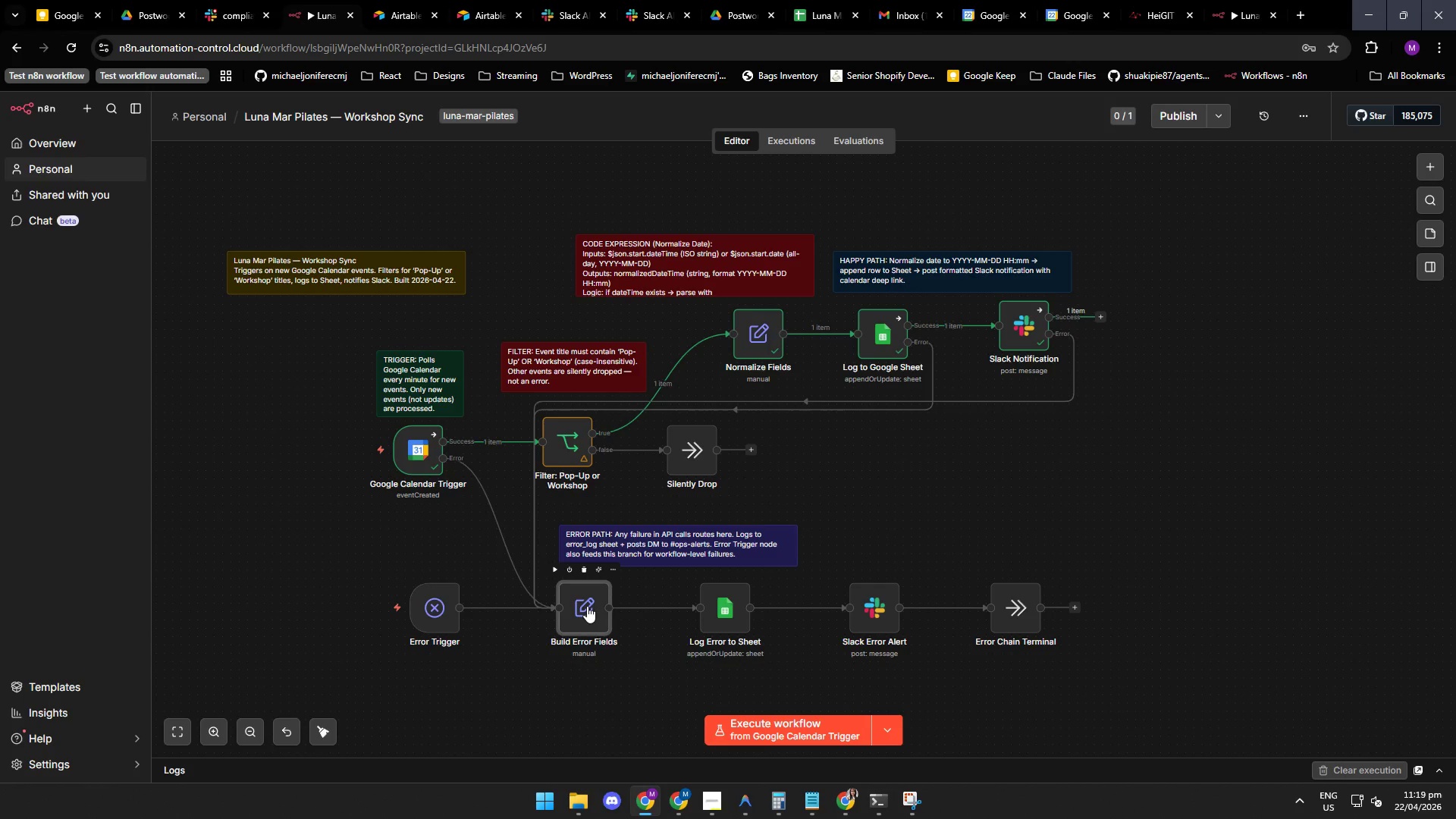 
triple_click([587, 606])
 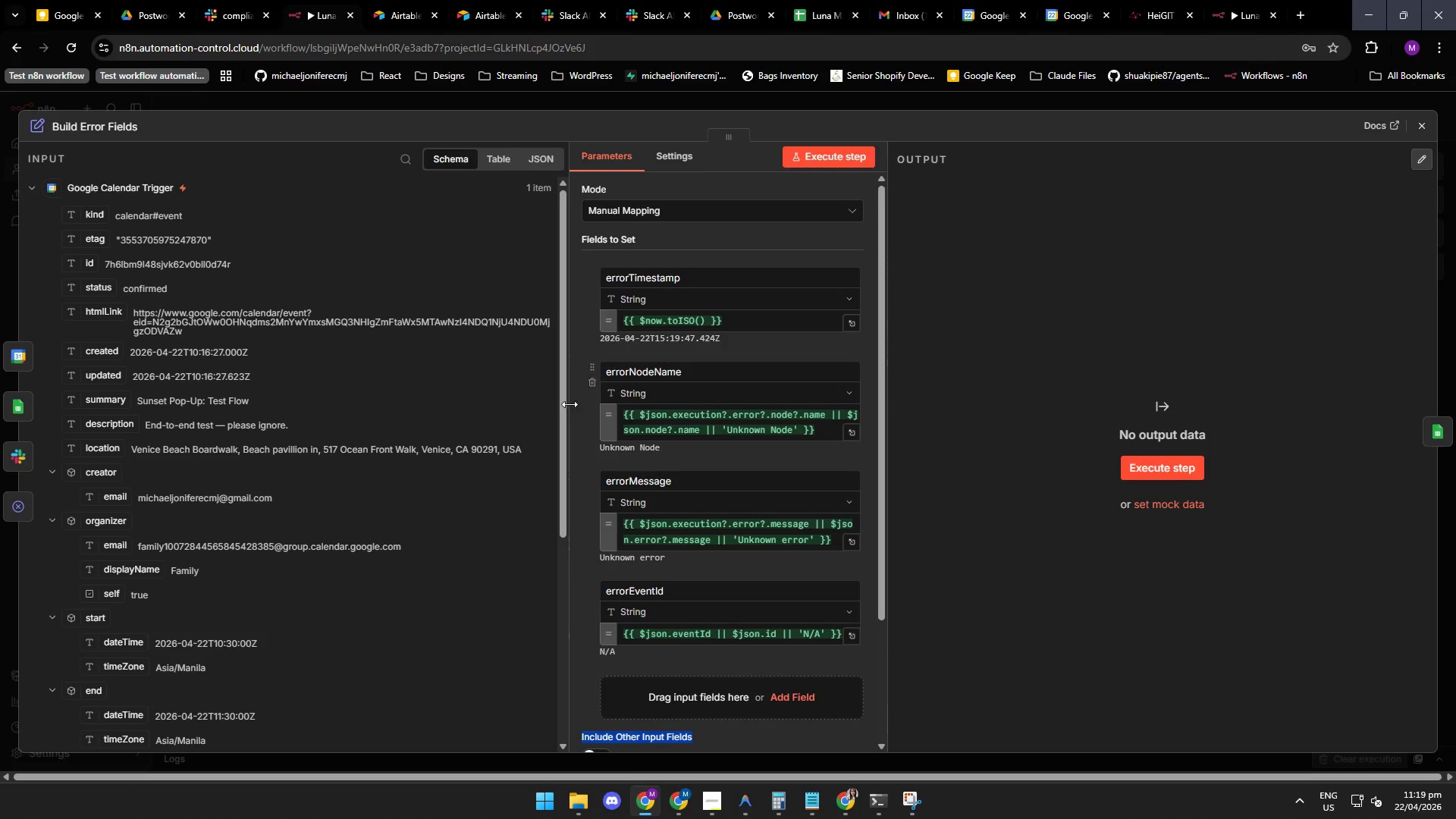 
triple_click([587, 606])
 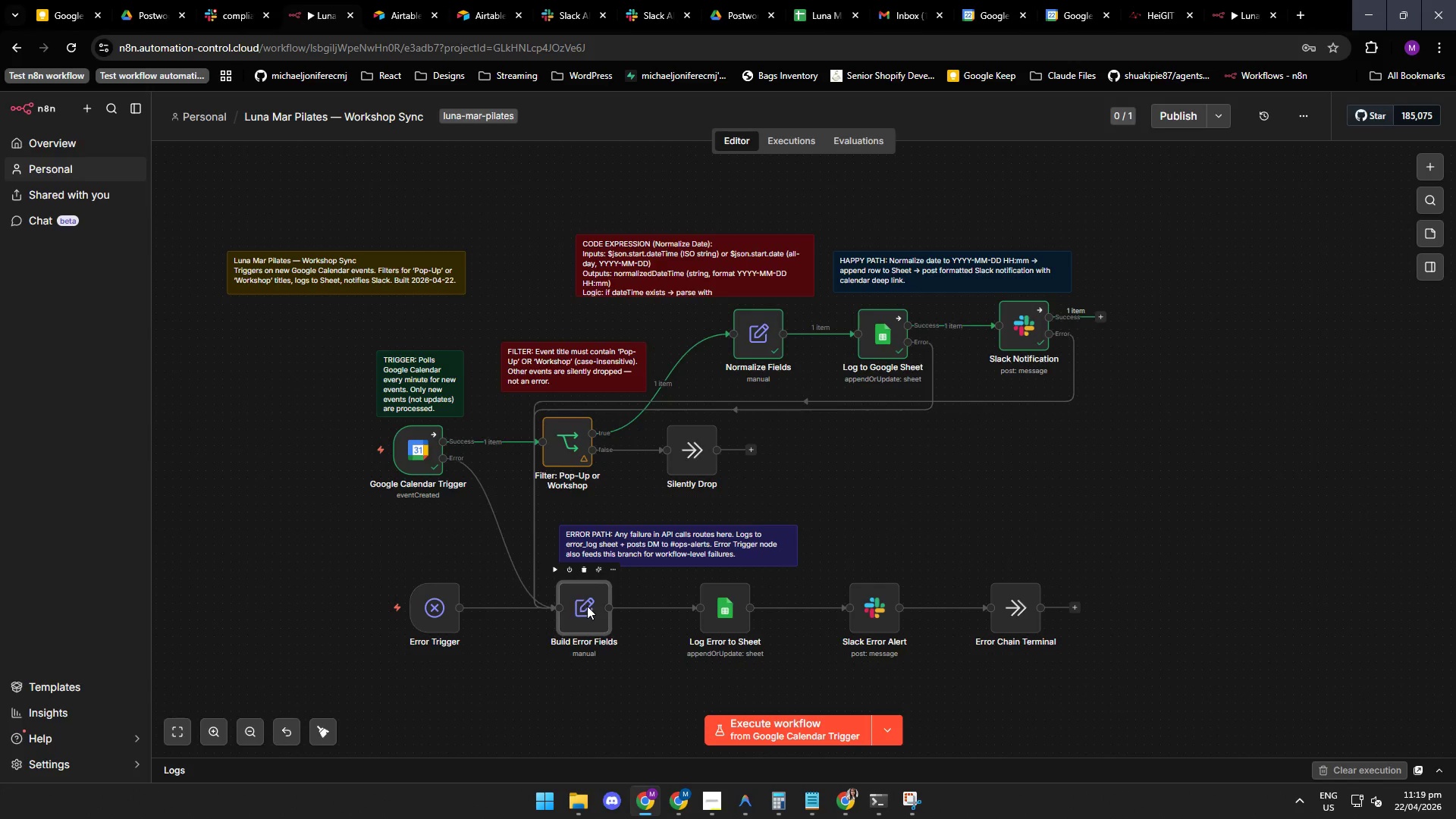 
left_click_drag(start_coordinate=[564, 406], to_coordinate=[561, 438])
 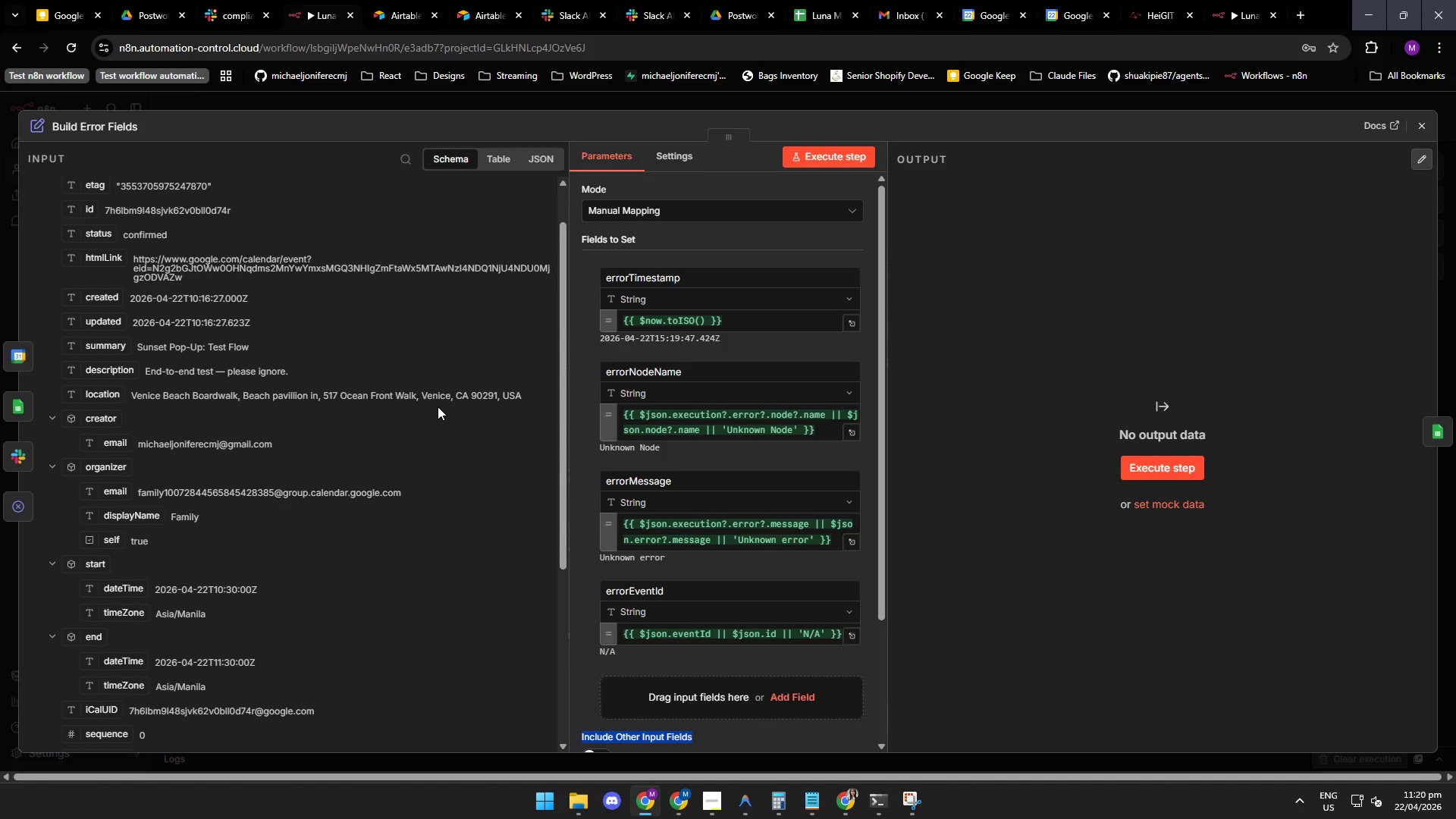 
wait(8.03)
 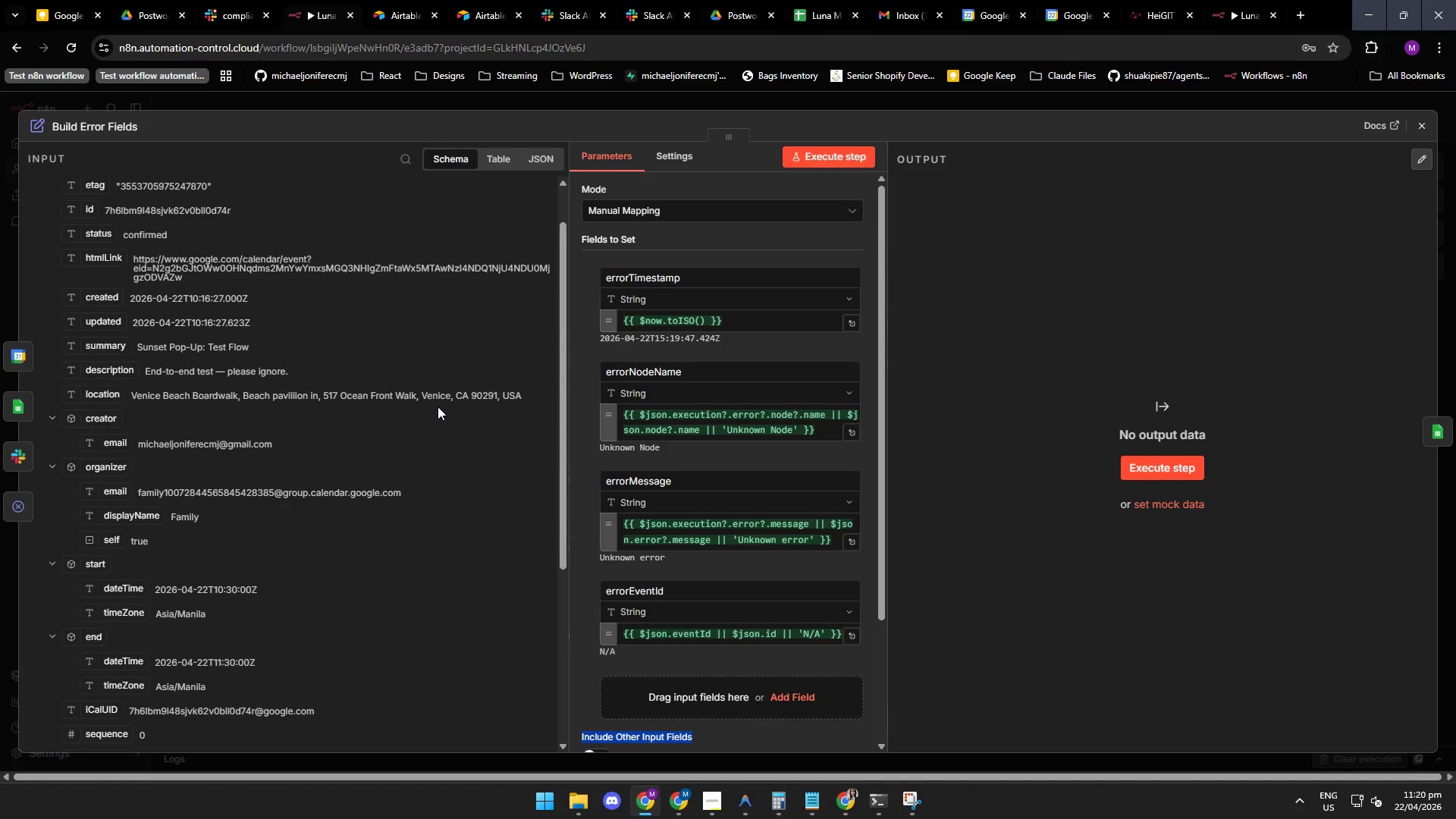 
left_click([715, 799])